 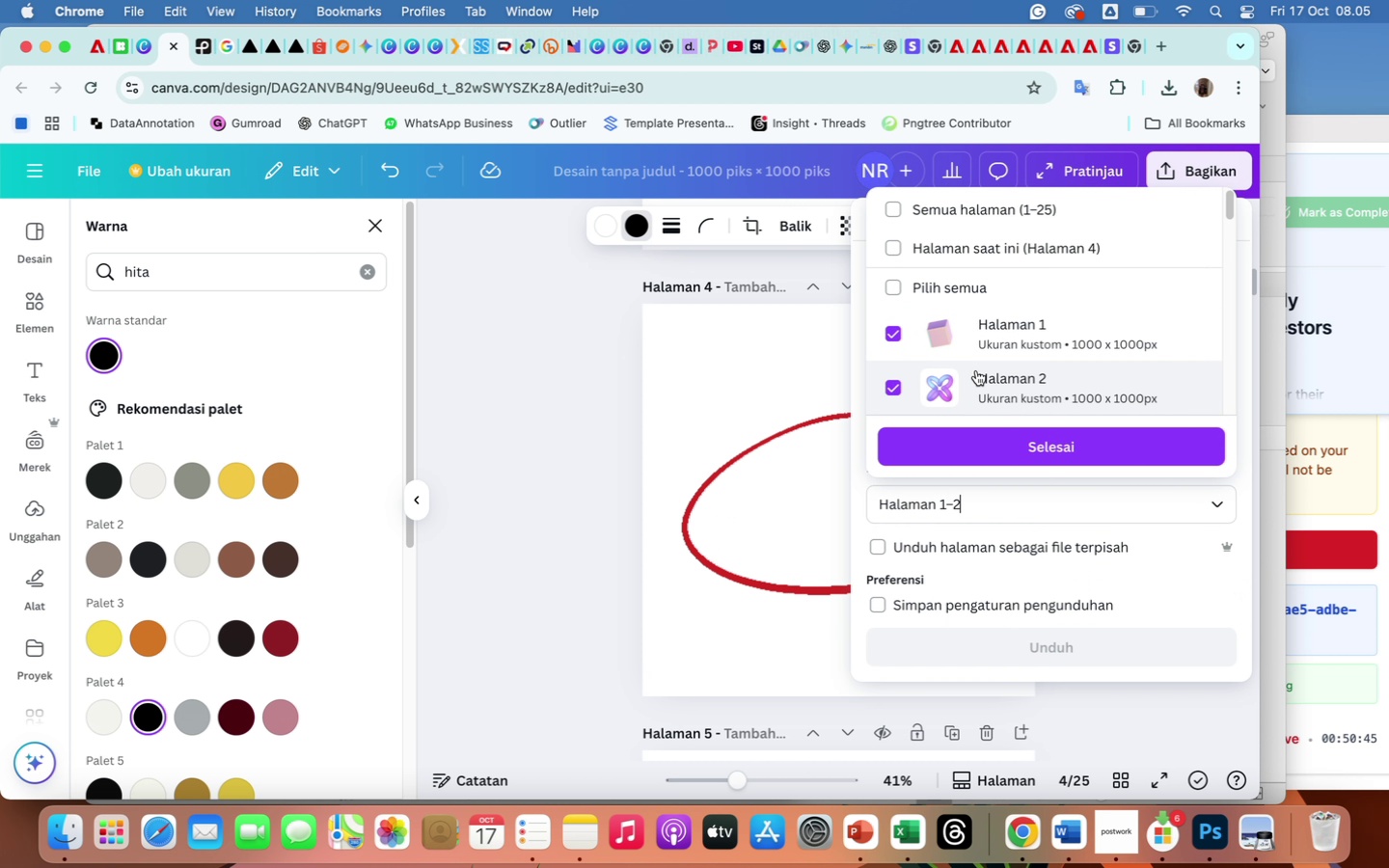 
scroll: coordinate [976, 370], scroll_direction: down, amount: 14.0
 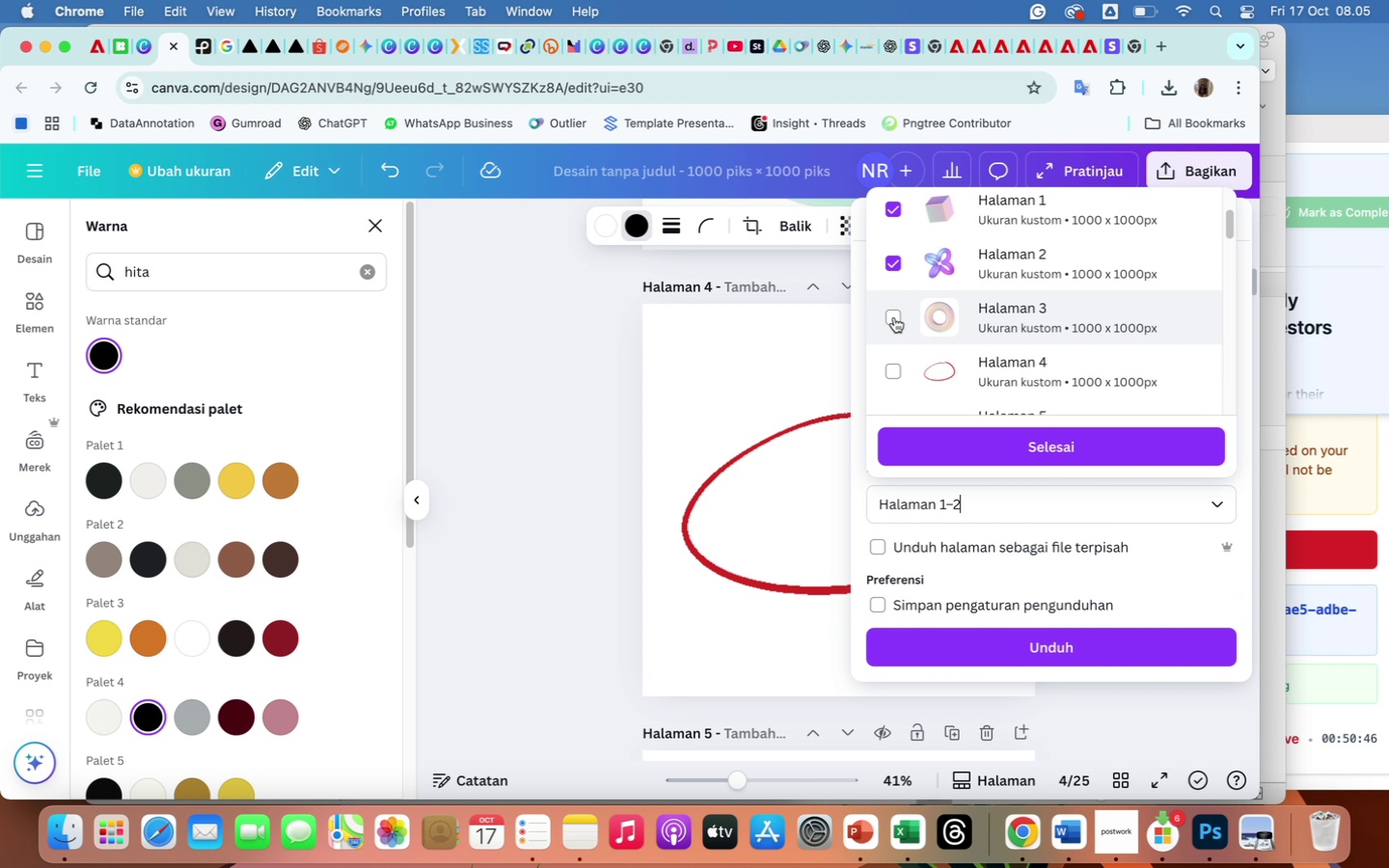 
left_click([894, 317])
 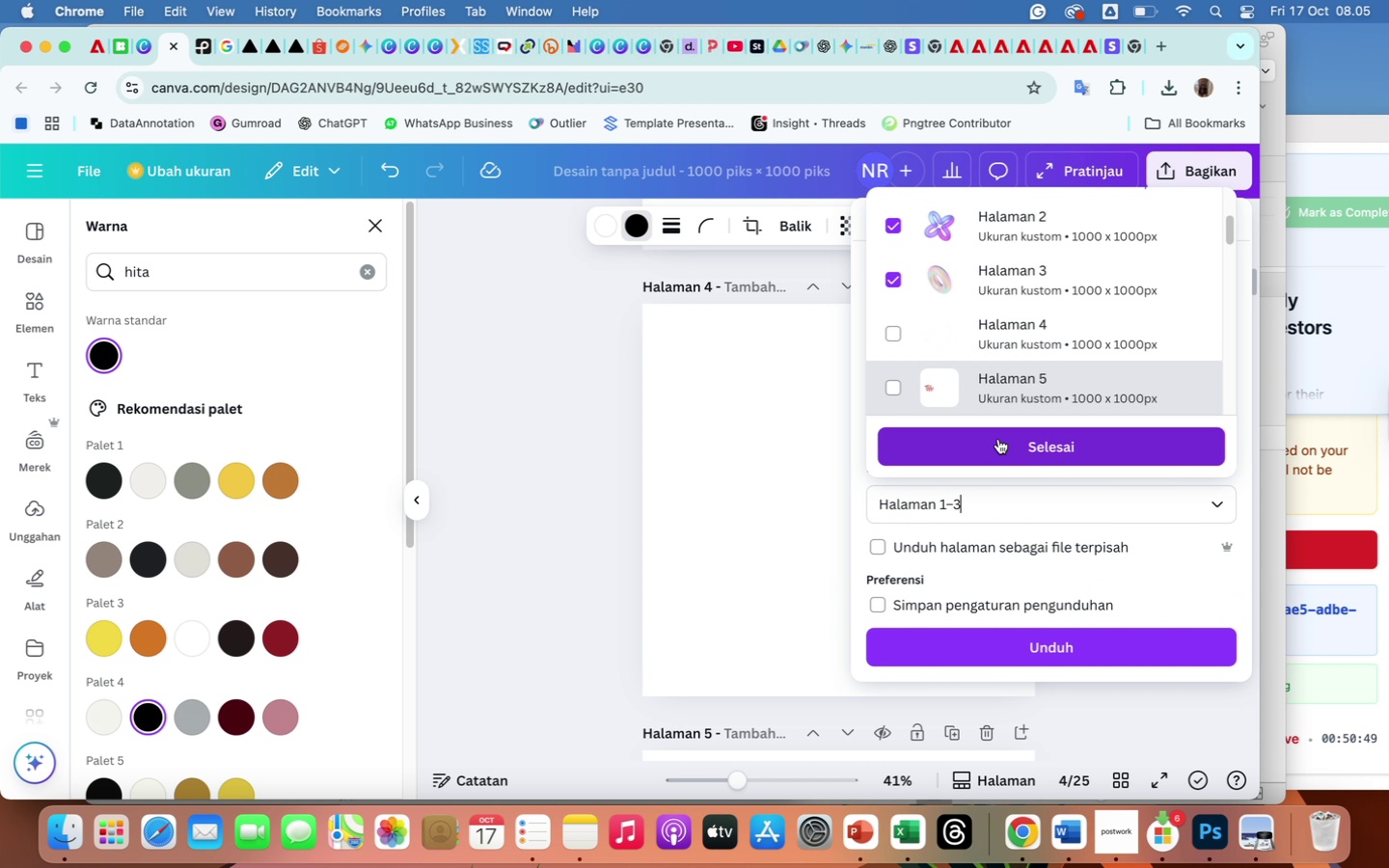 
left_click([998, 439])
 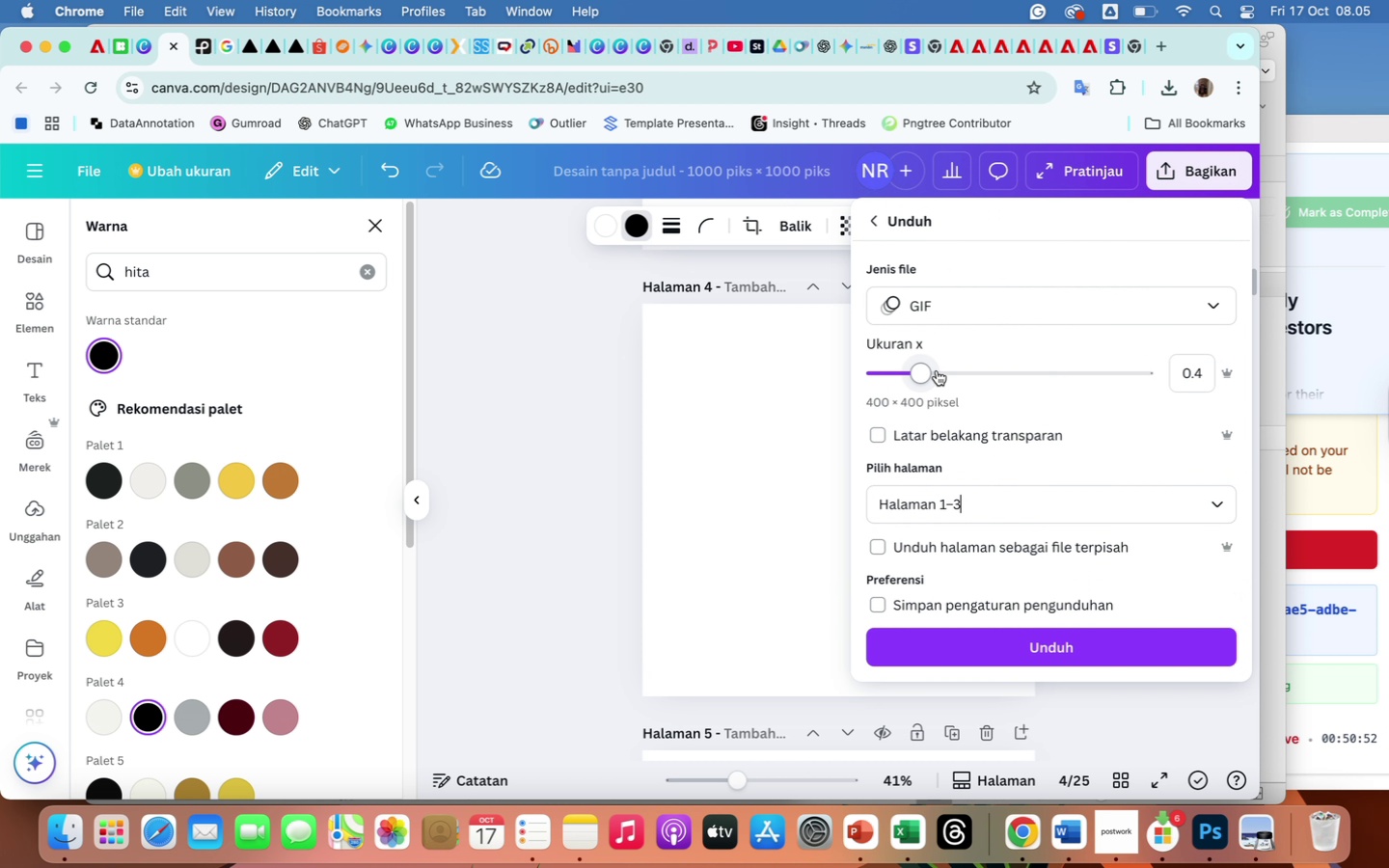 
left_click([937, 370])
 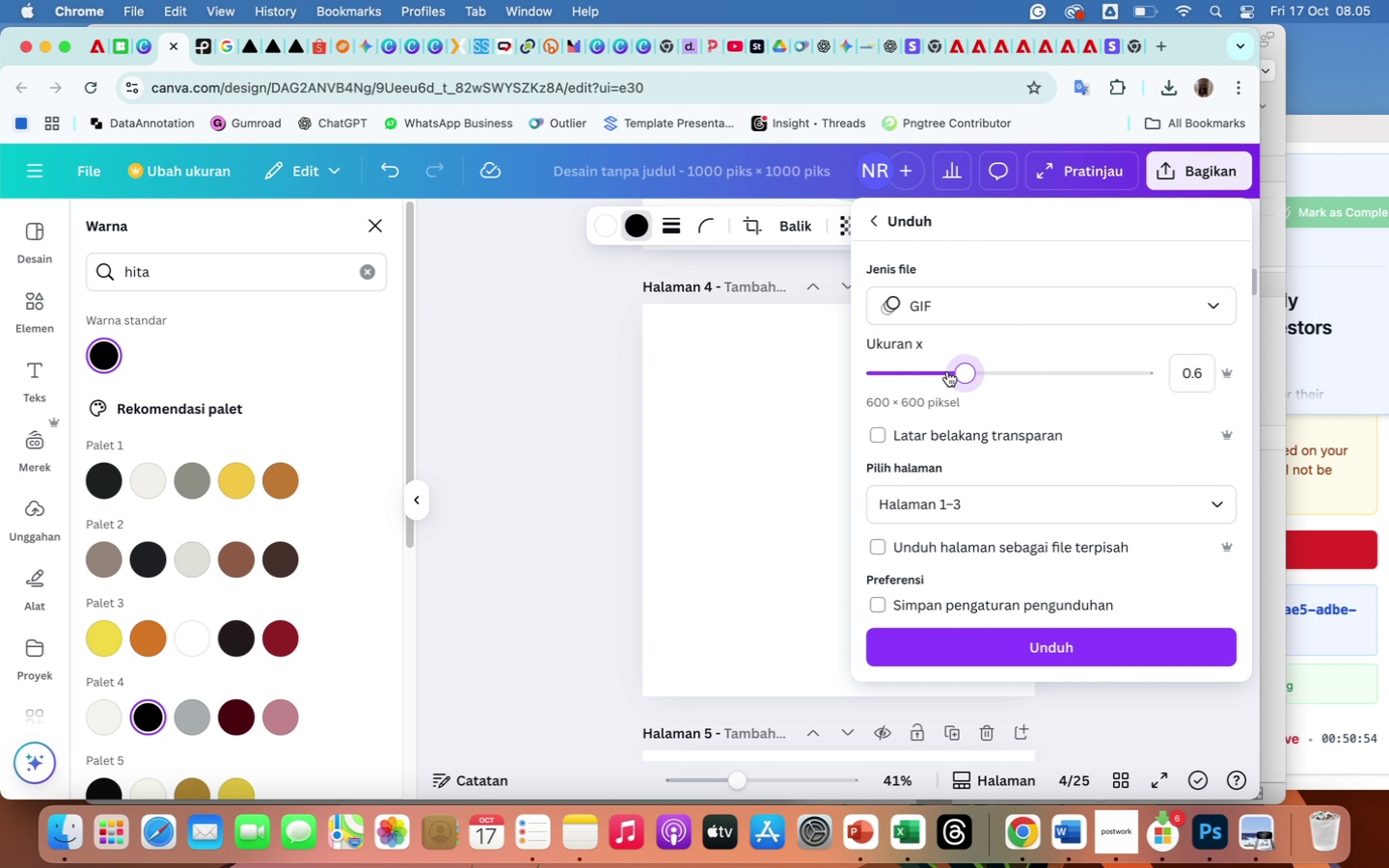 
left_click([947, 371])
 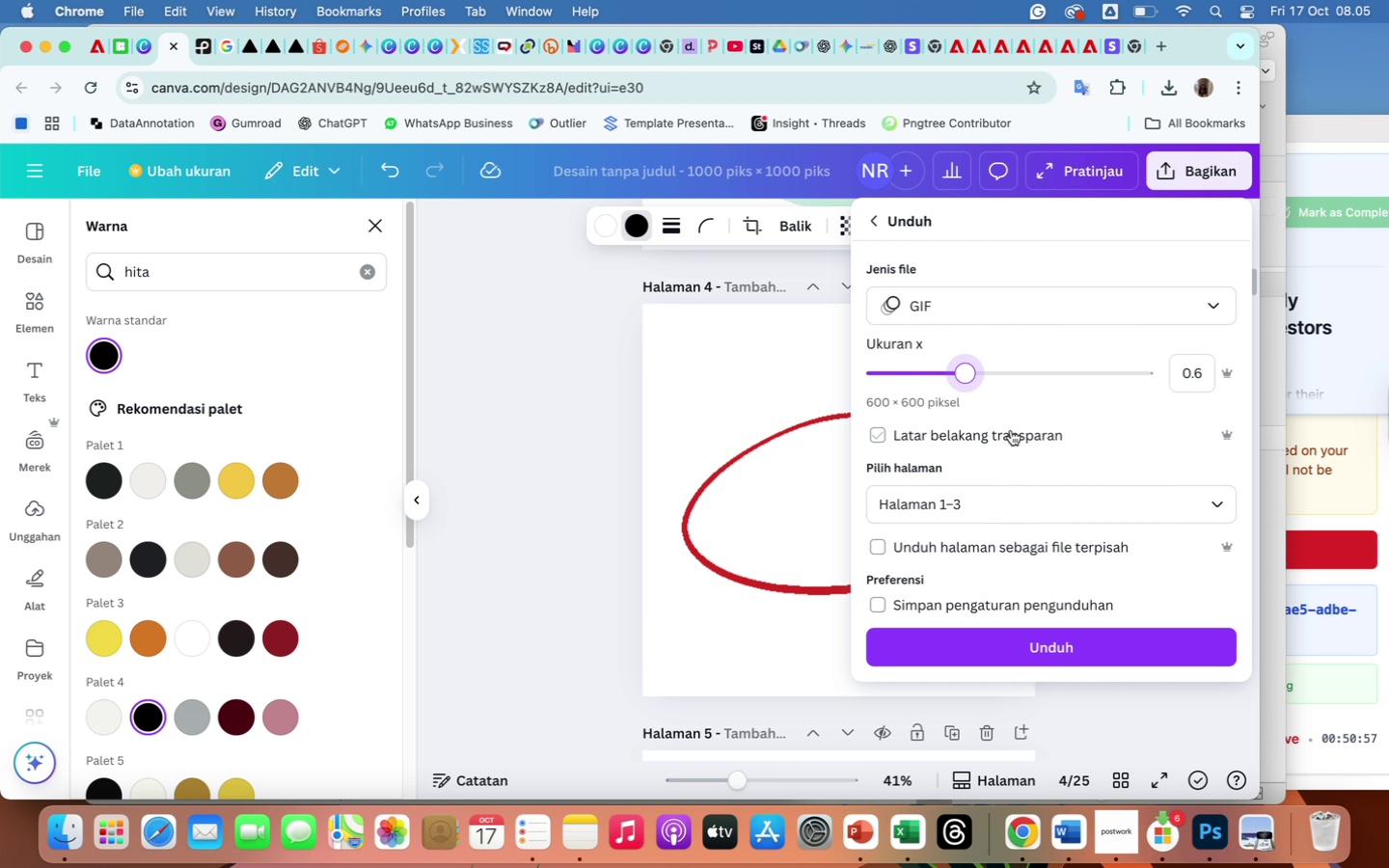 
left_click([1009, 428])
 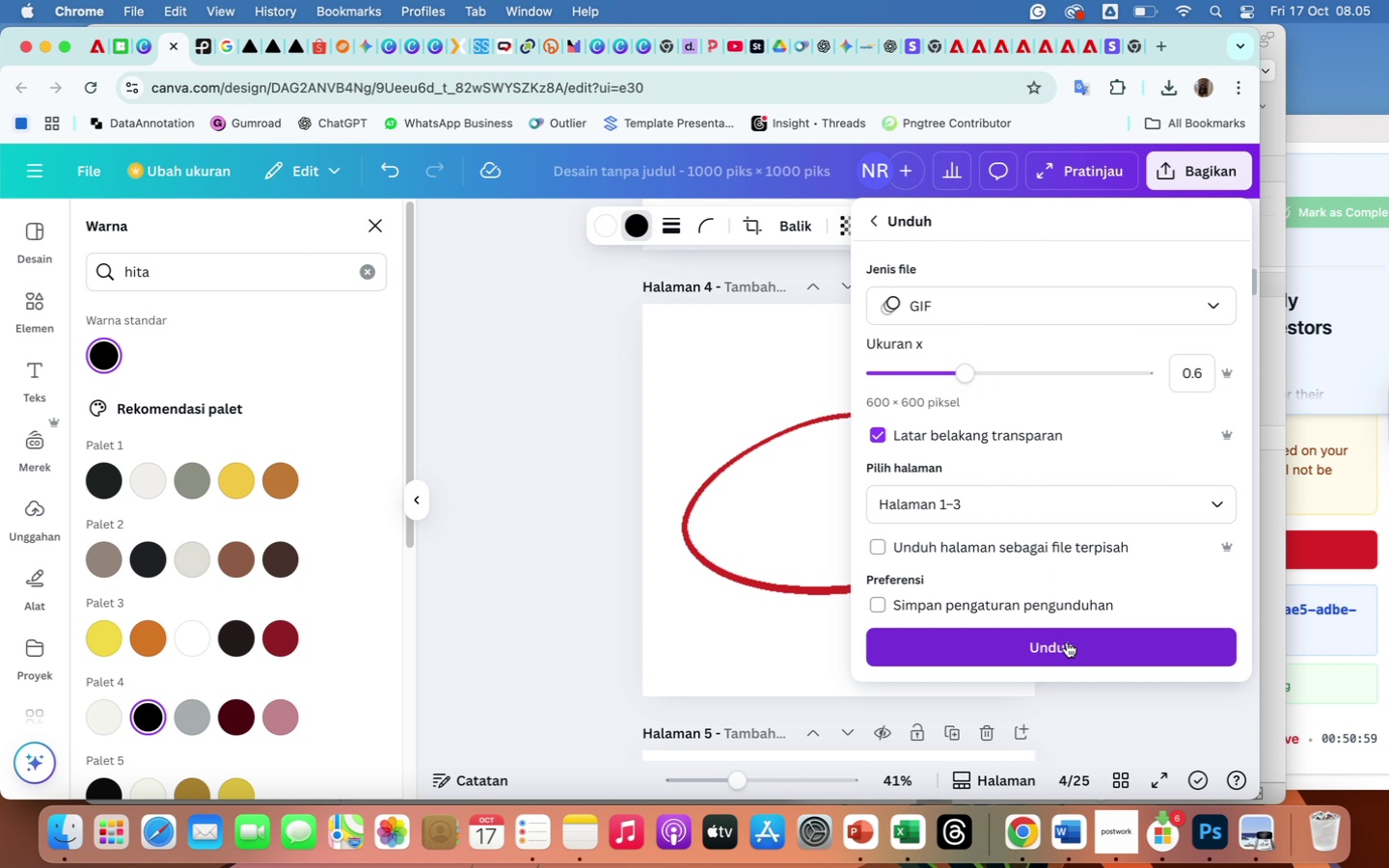 
left_click([1067, 642])
 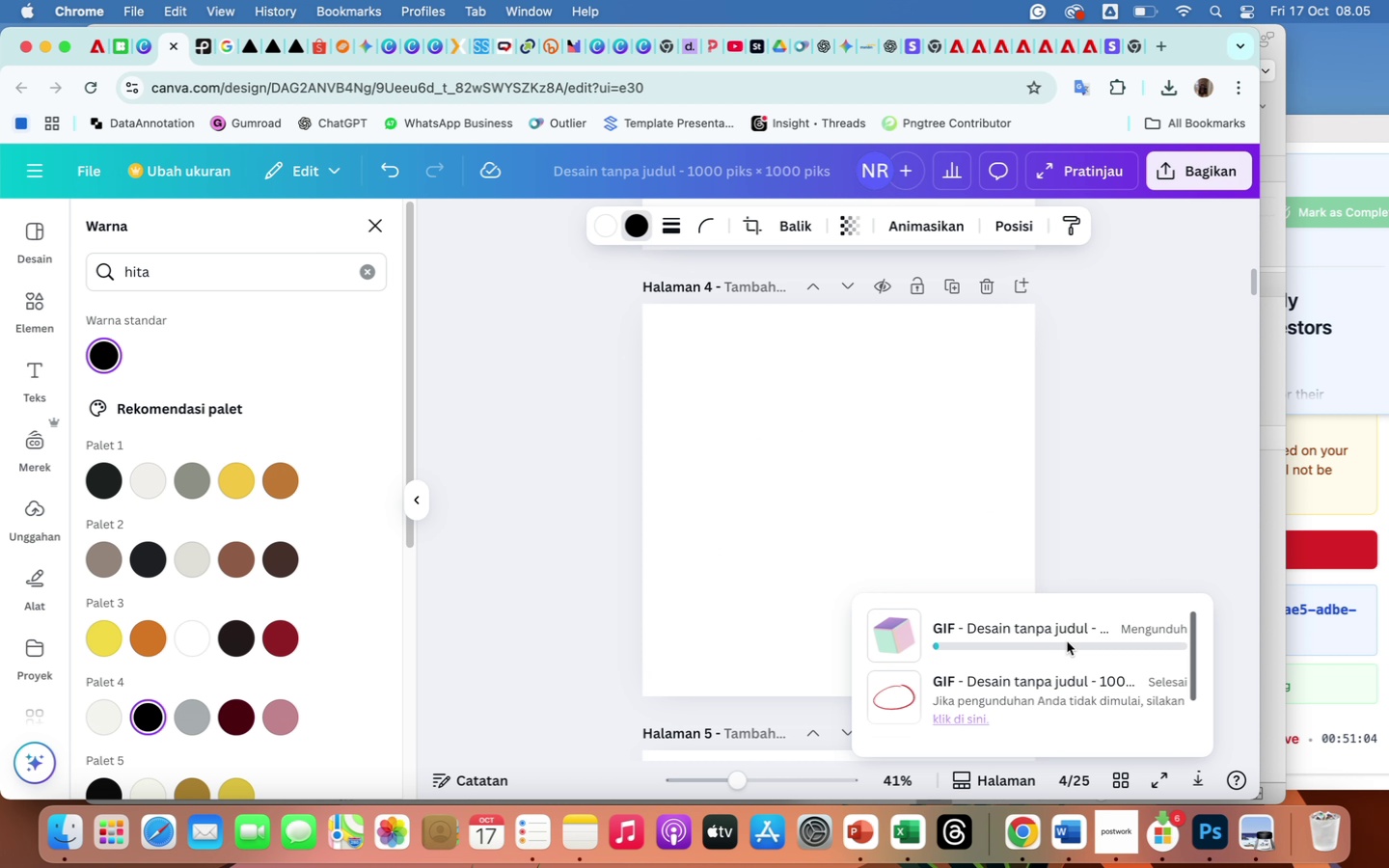 
wait(6.49)
 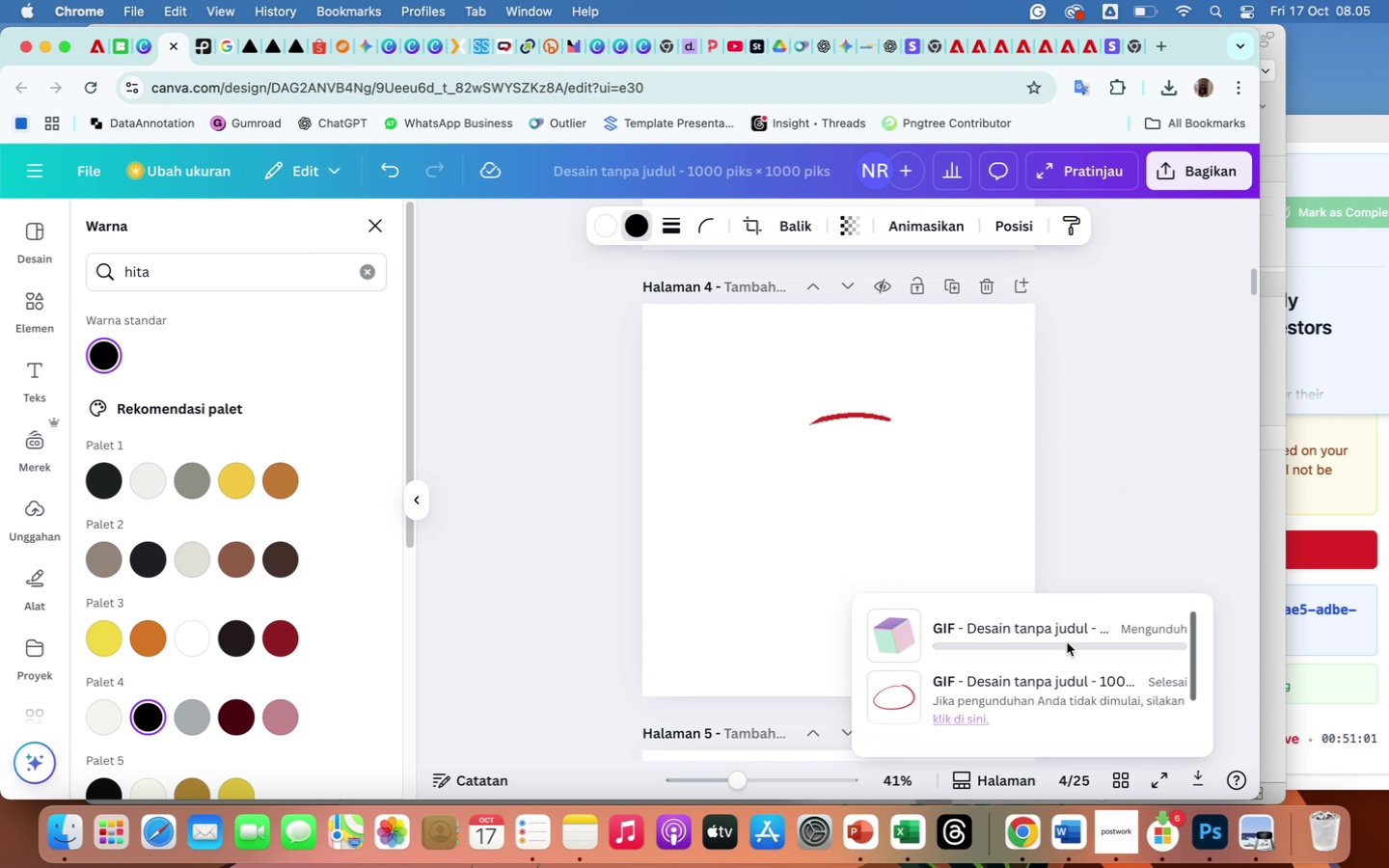 
left_click([1209, 171])
 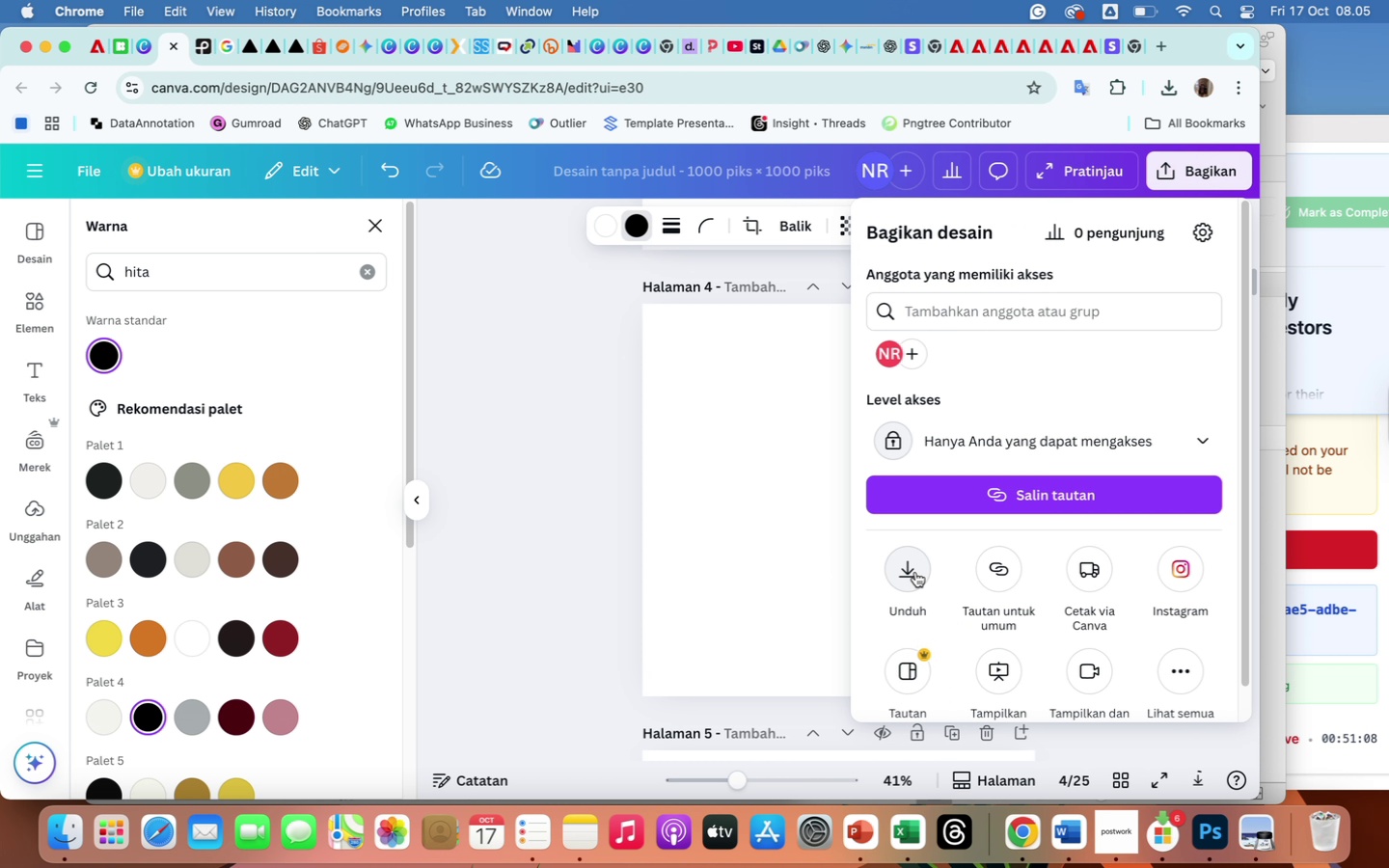 
left_click([915, 572])
 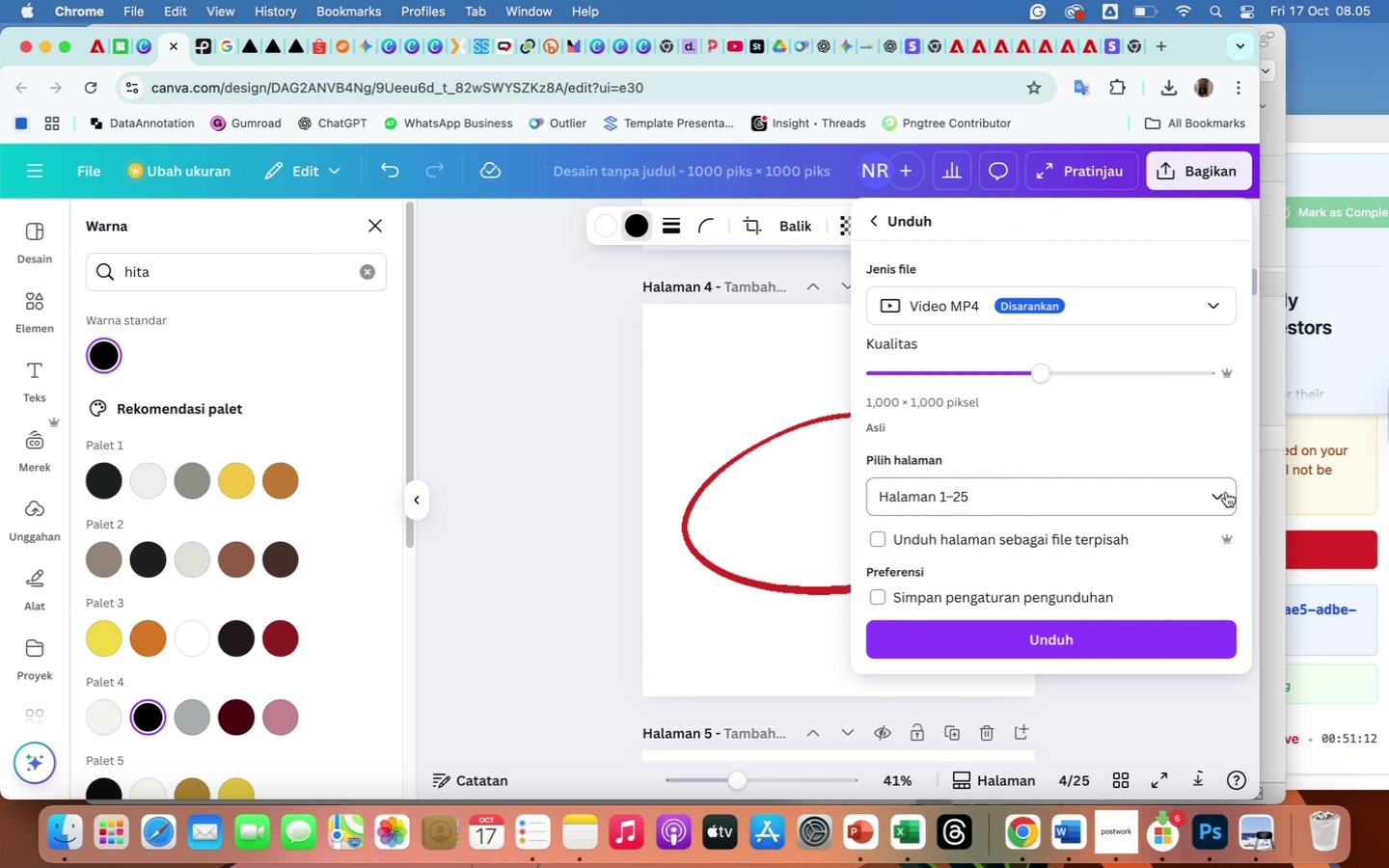 
left_click([1222, 488])
 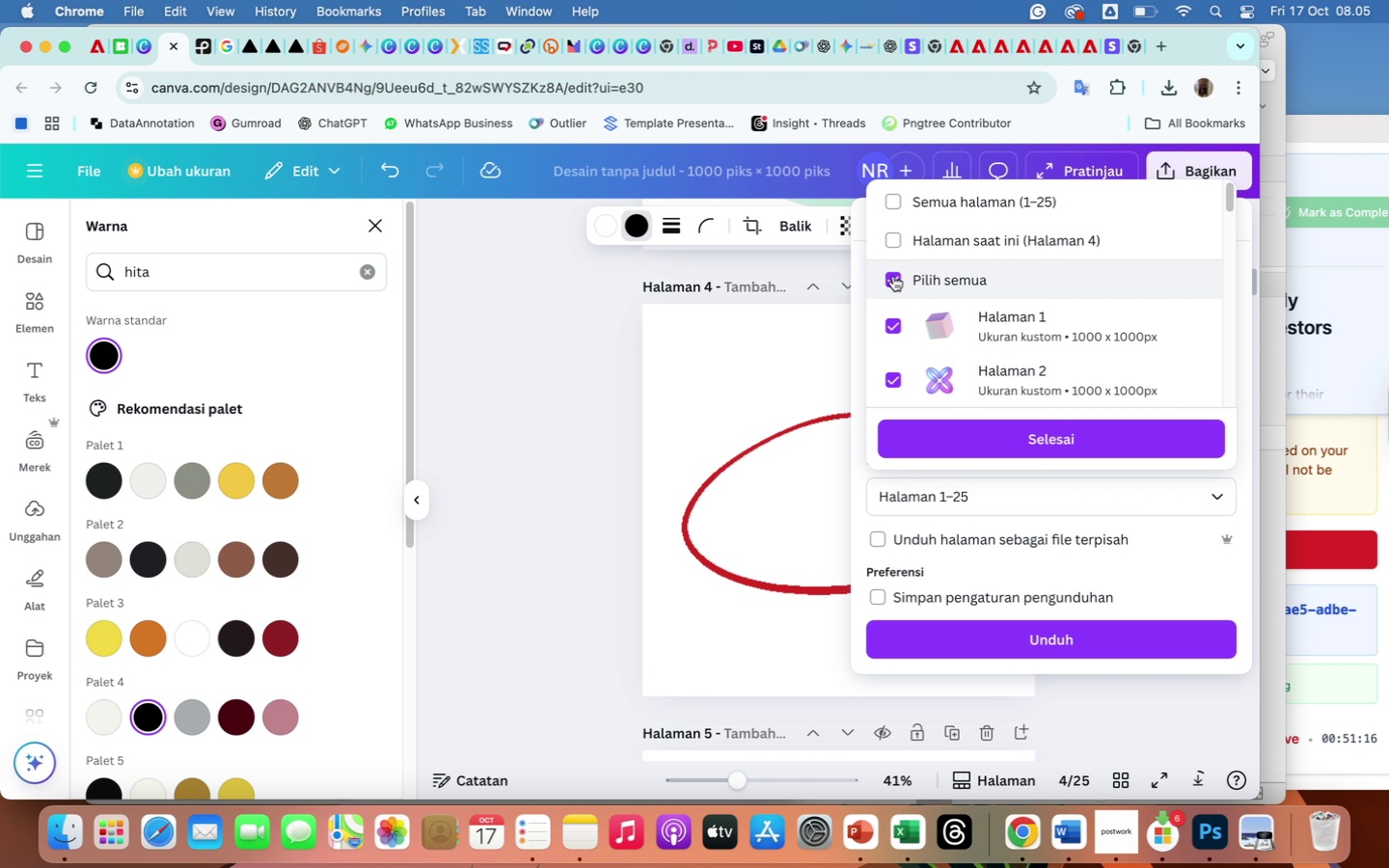 
left_click([894, 277])
 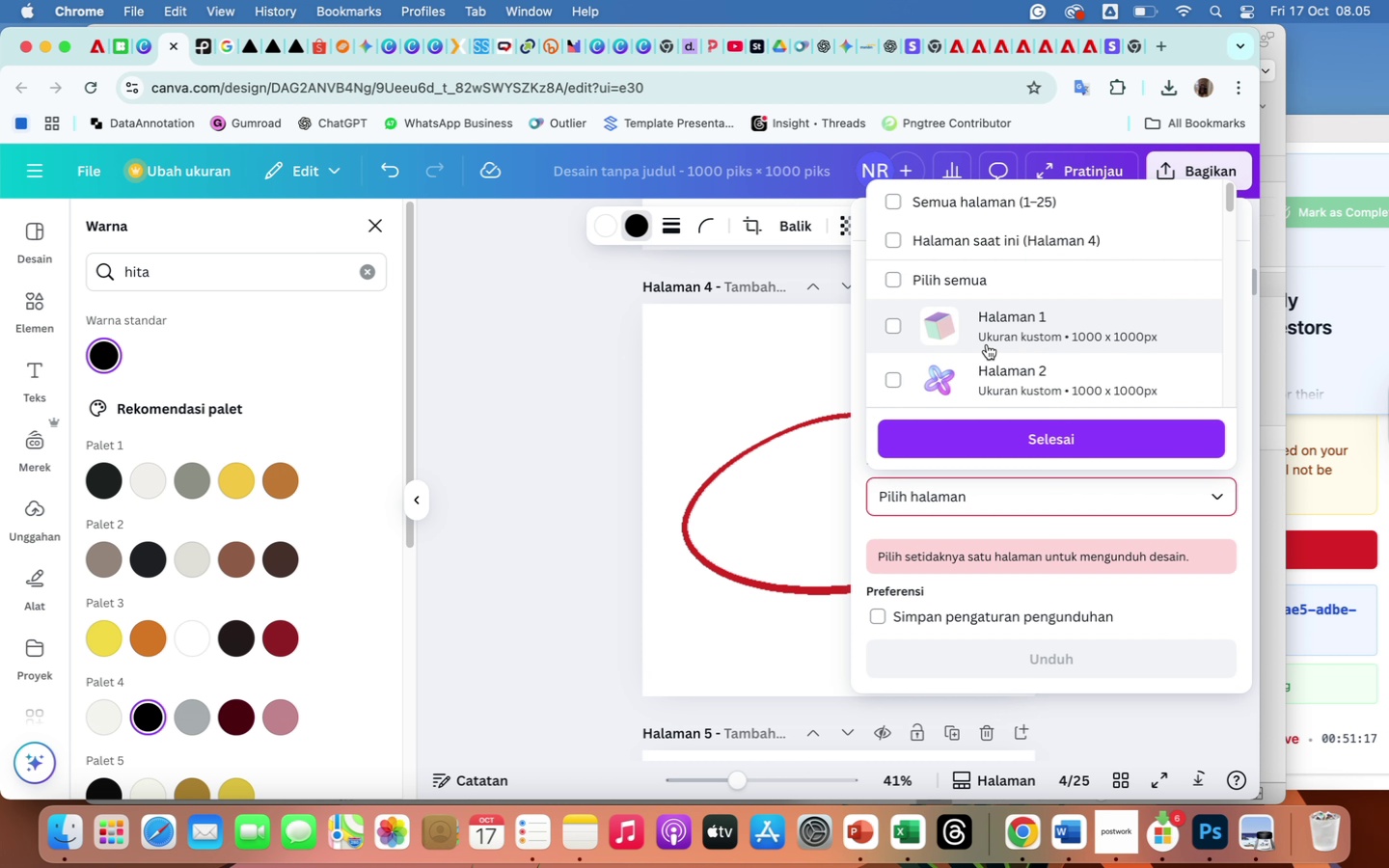 
scroll: coordinate [987, 344], scroll_direction: down, amount: 82.0
 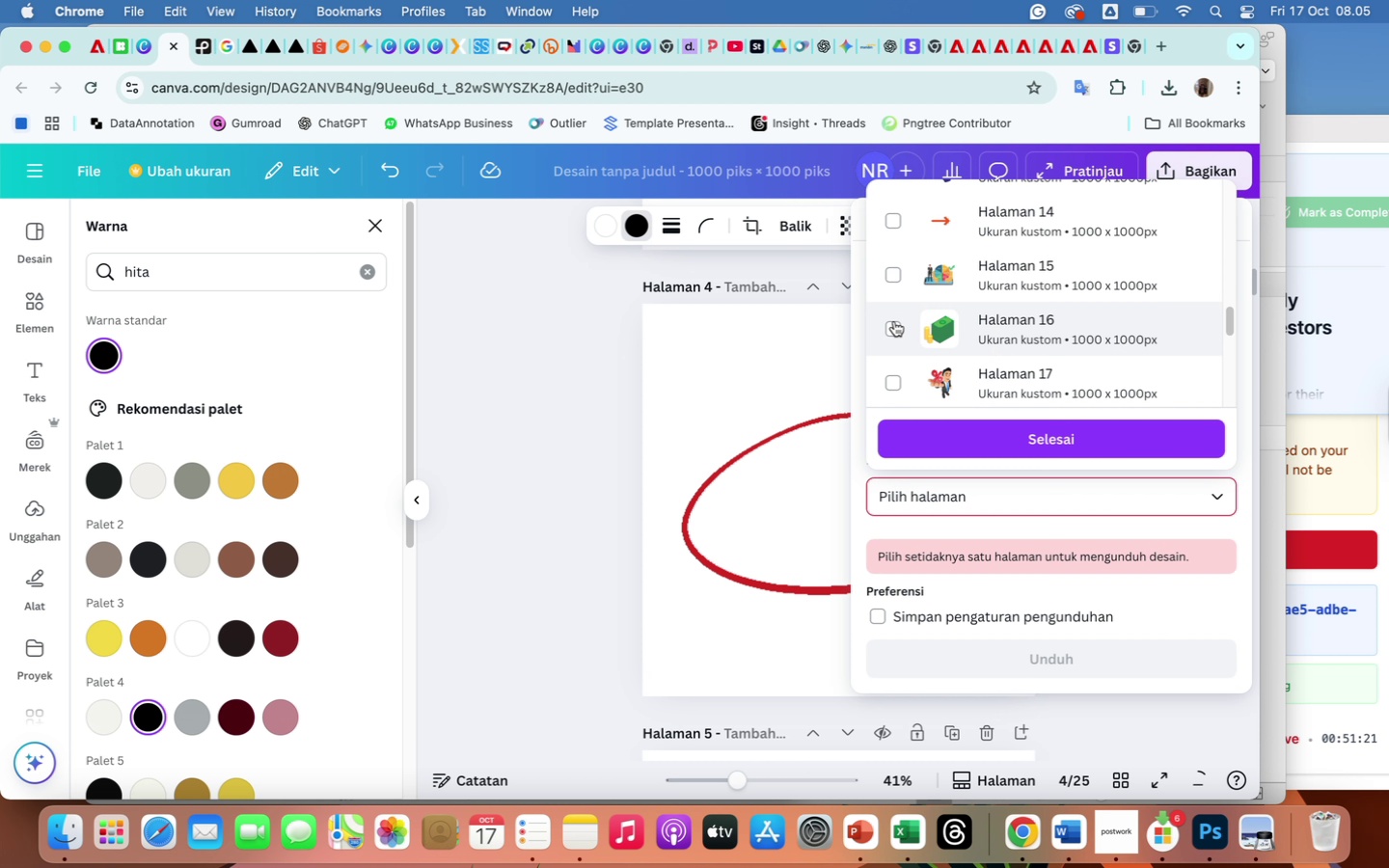 
left_click([894, 321])
 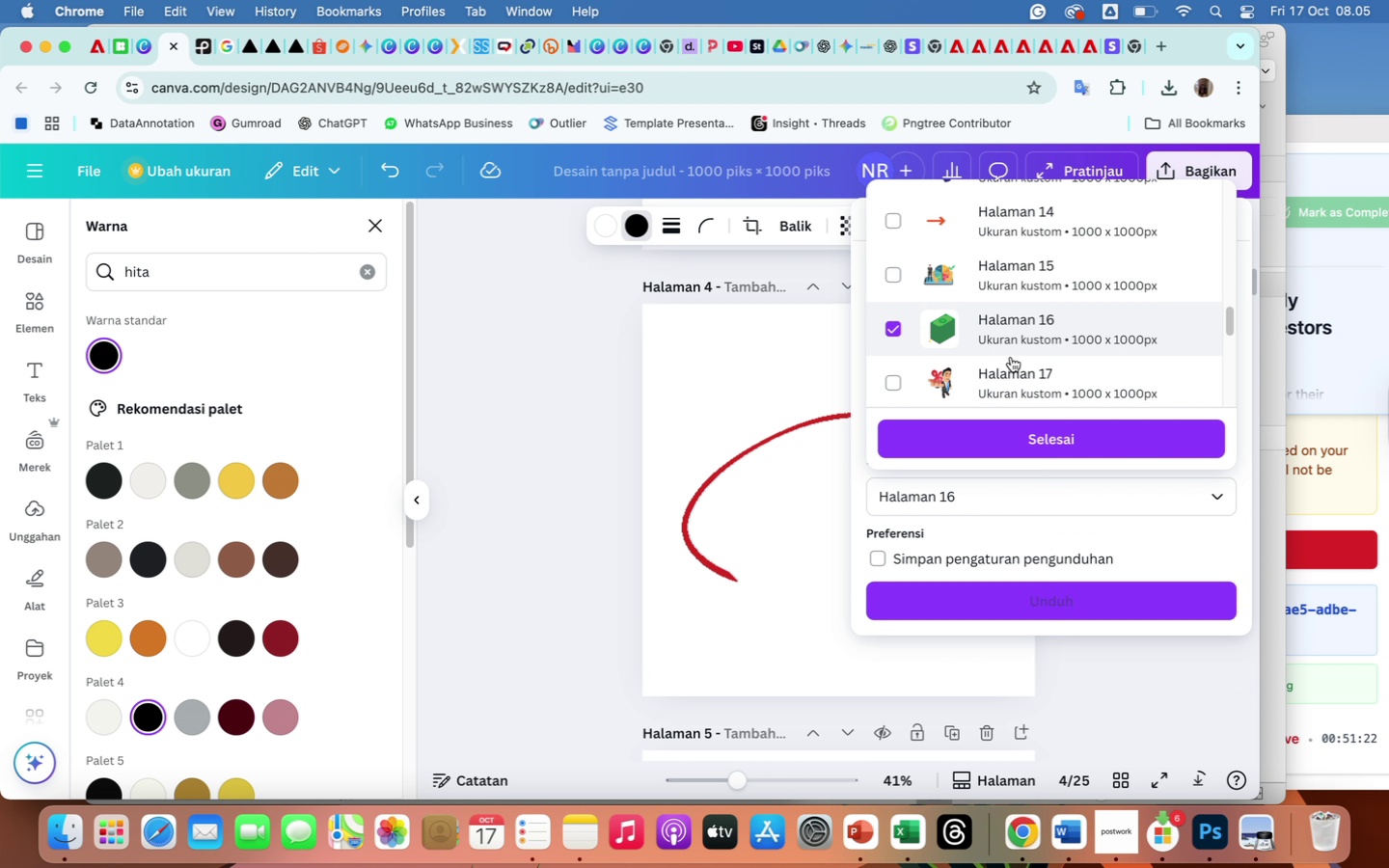 
scroll: coordinate [1011, 357], scroll_direction: down, amount: 8.0
 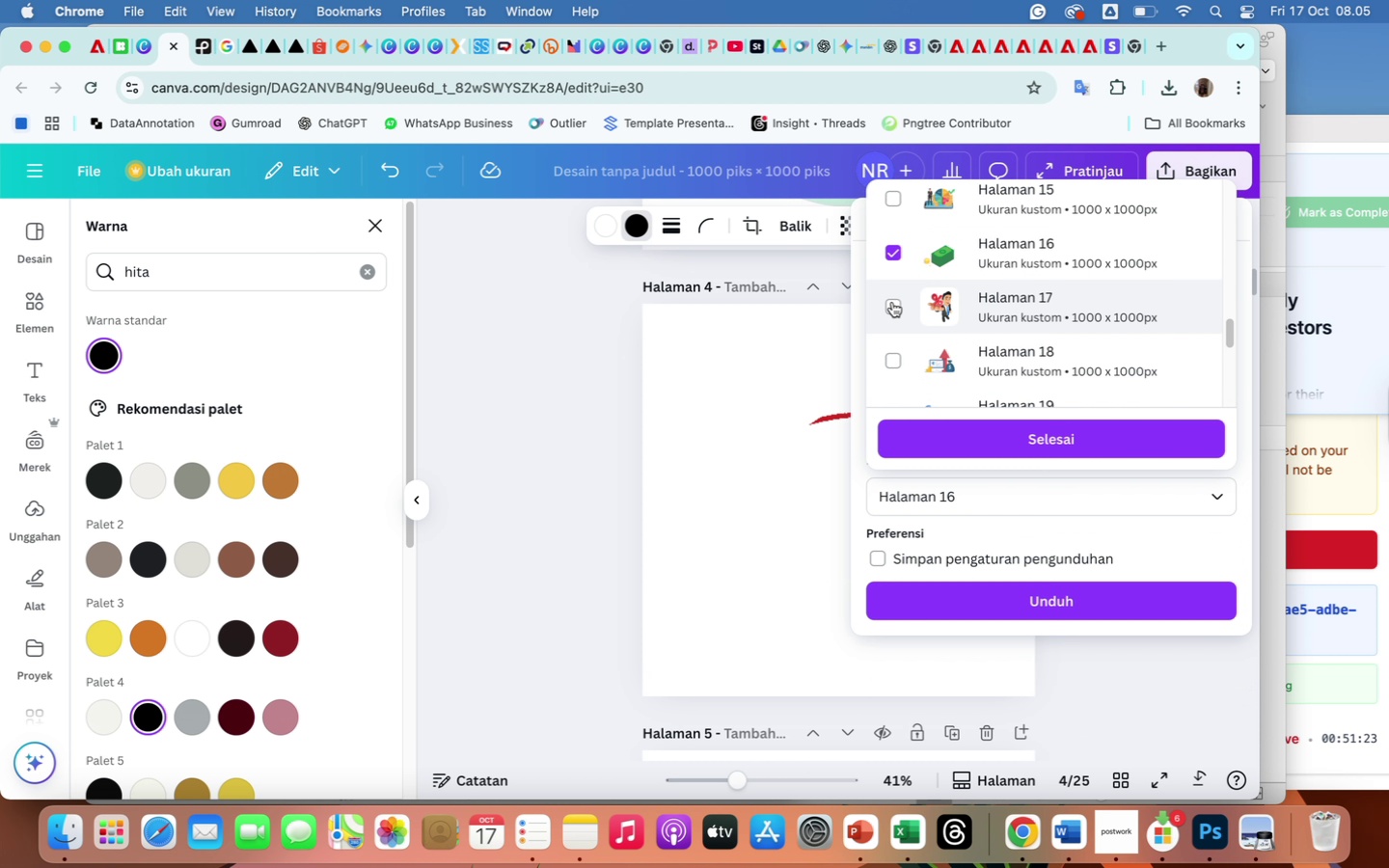 
left_click([892, 302])
 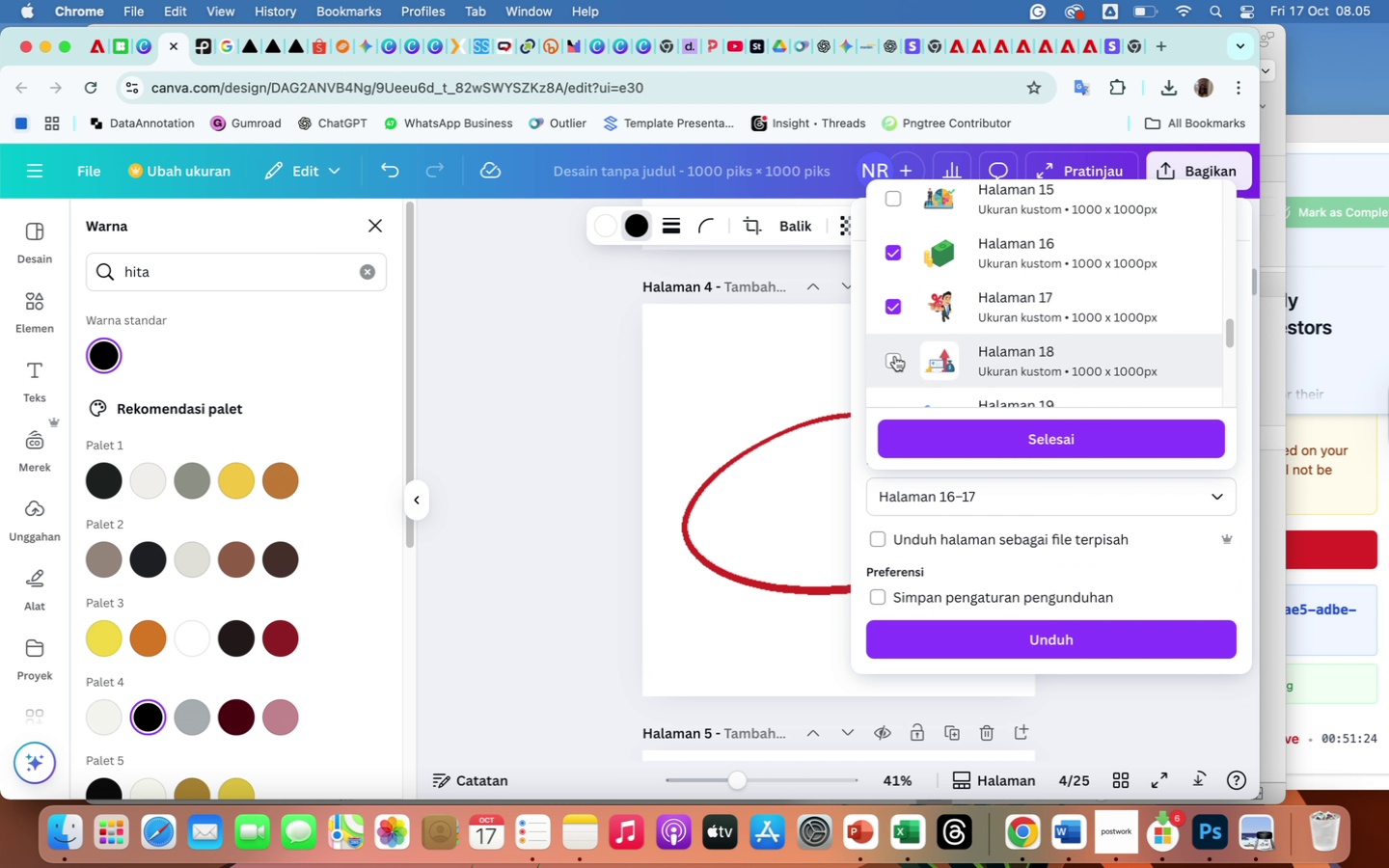 
left_click([894, 356])
 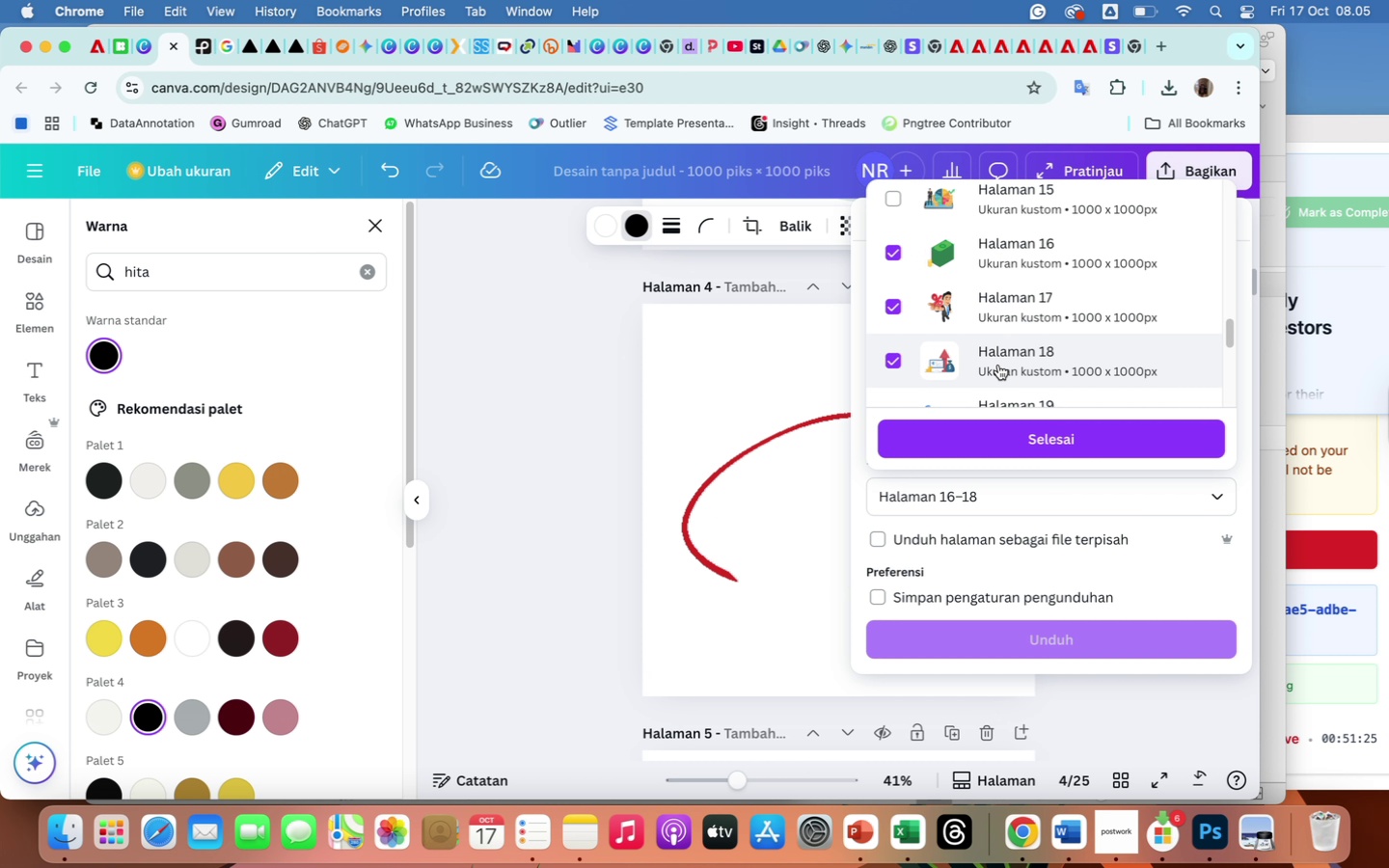 
scroll: coordinate [998, 365], scroll_direction: down, amount: 15.0
 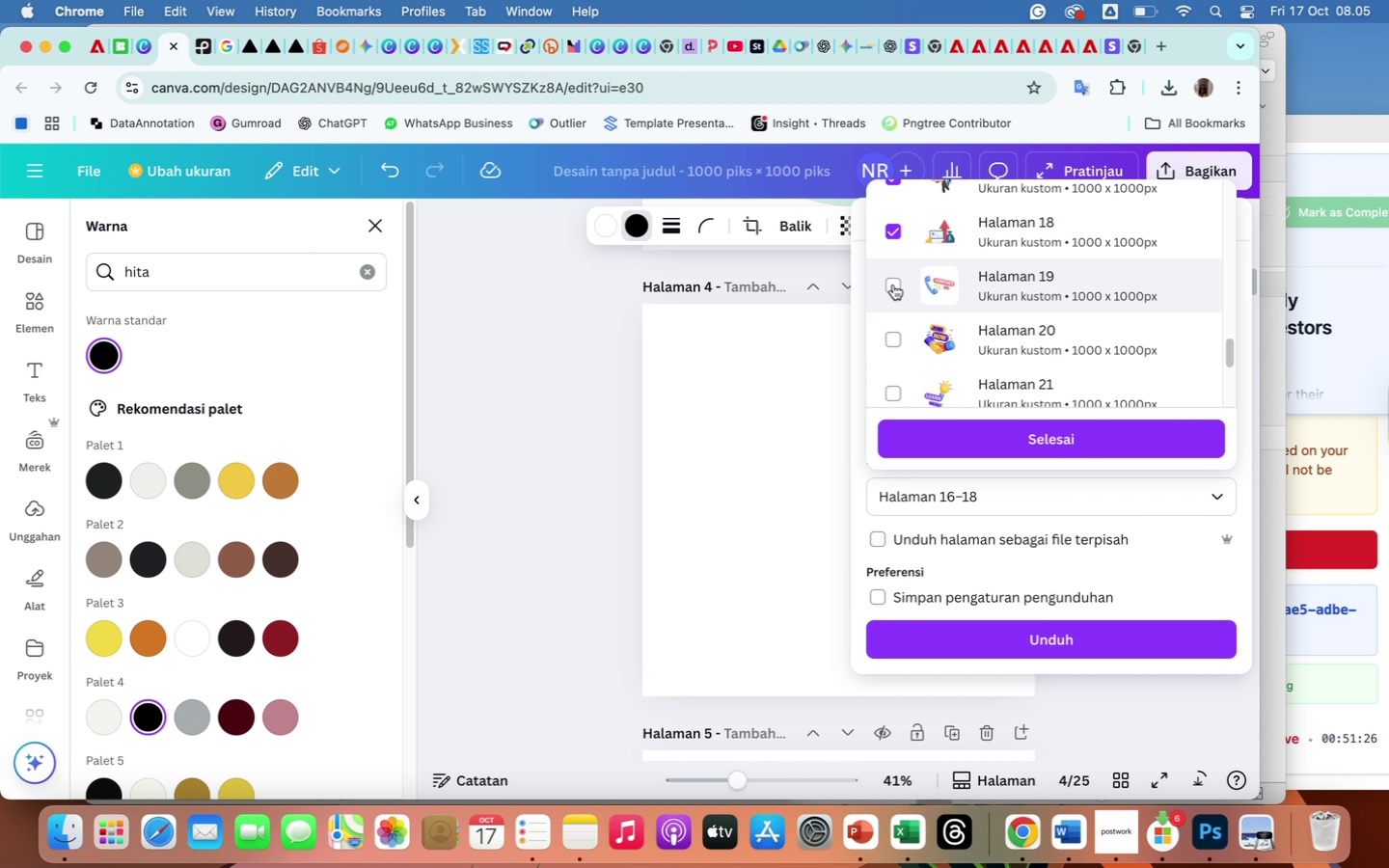 
left_click([893, 285])
 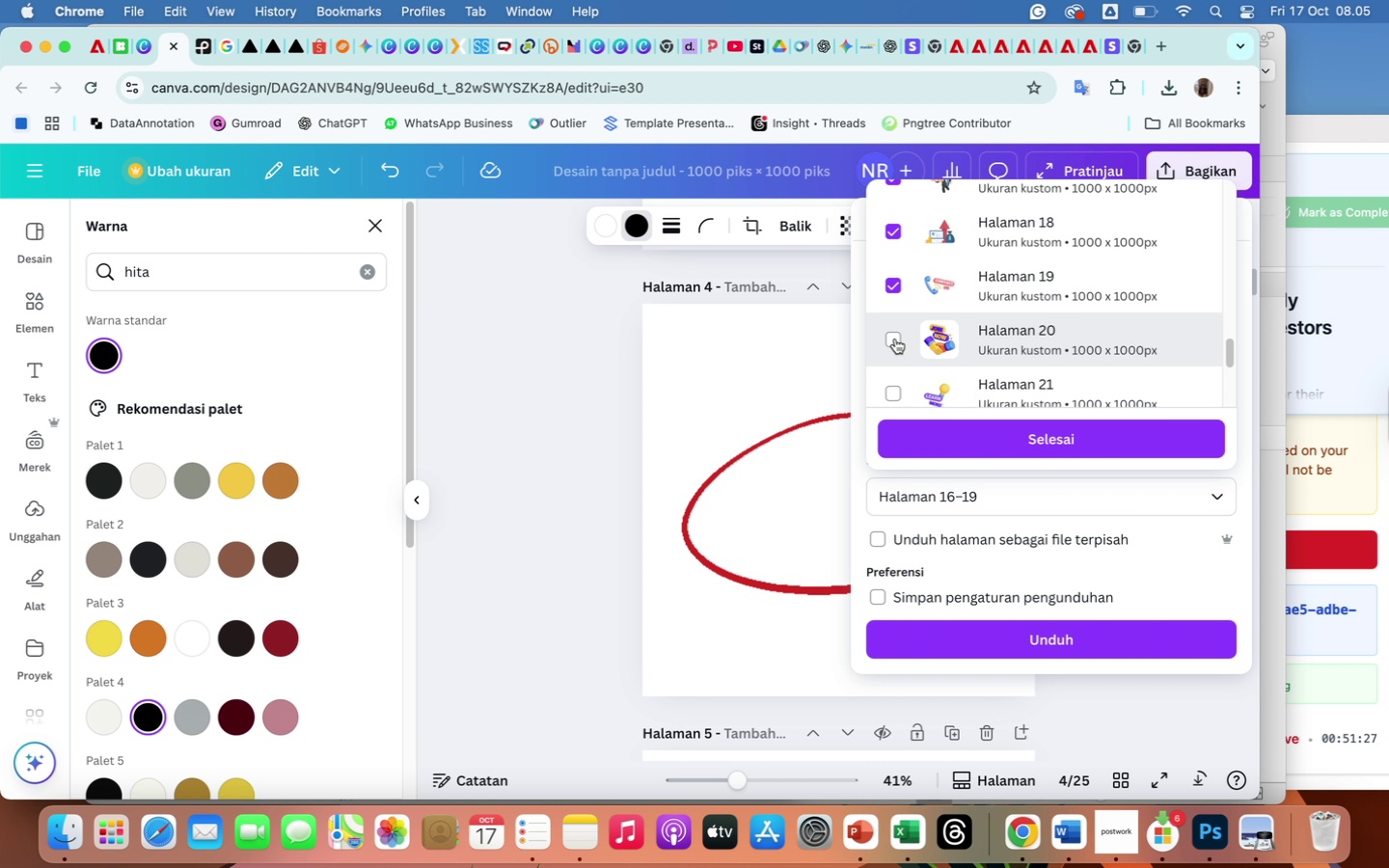 
left_click([895, 339])
 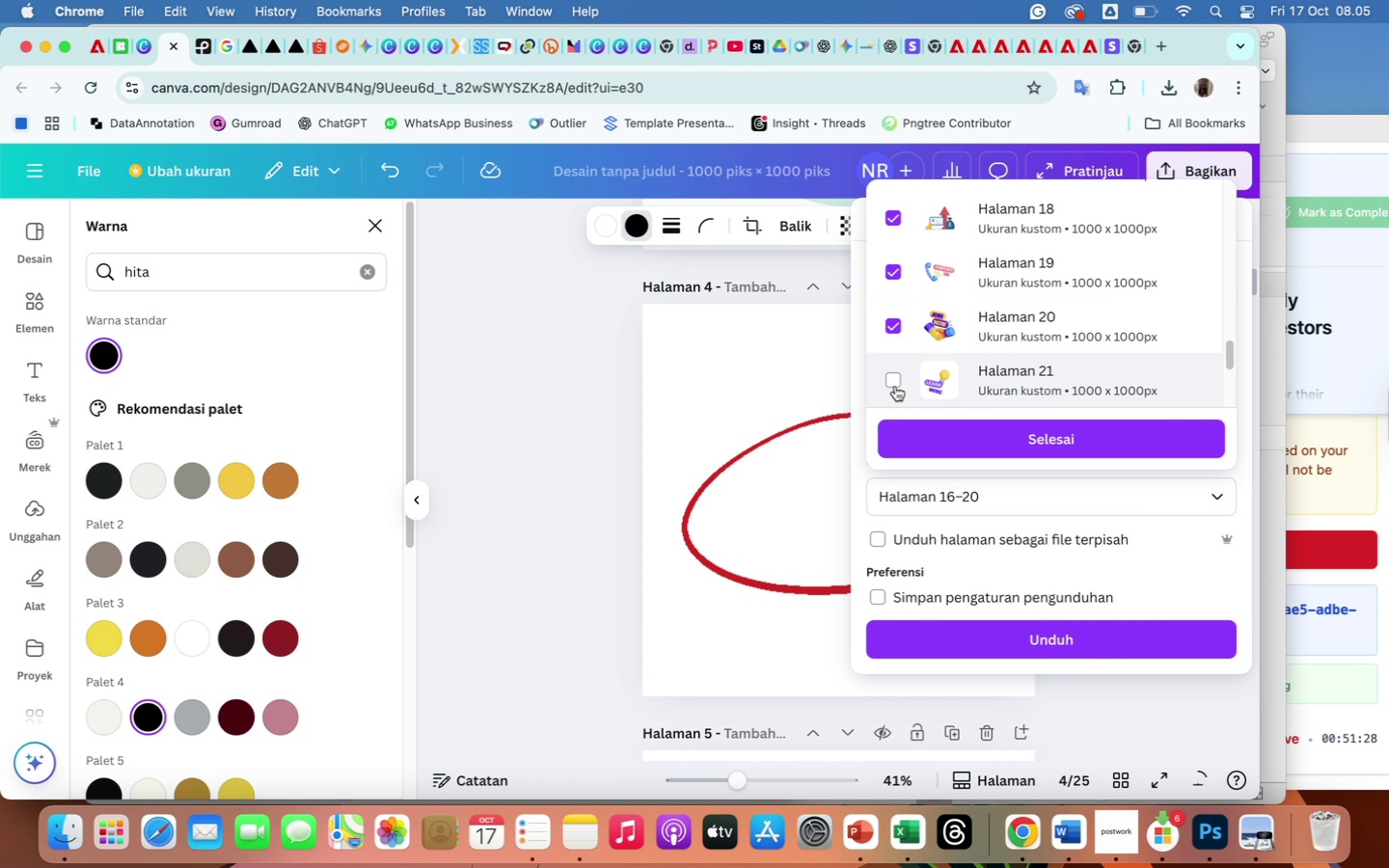 
left_click([895, 386])
 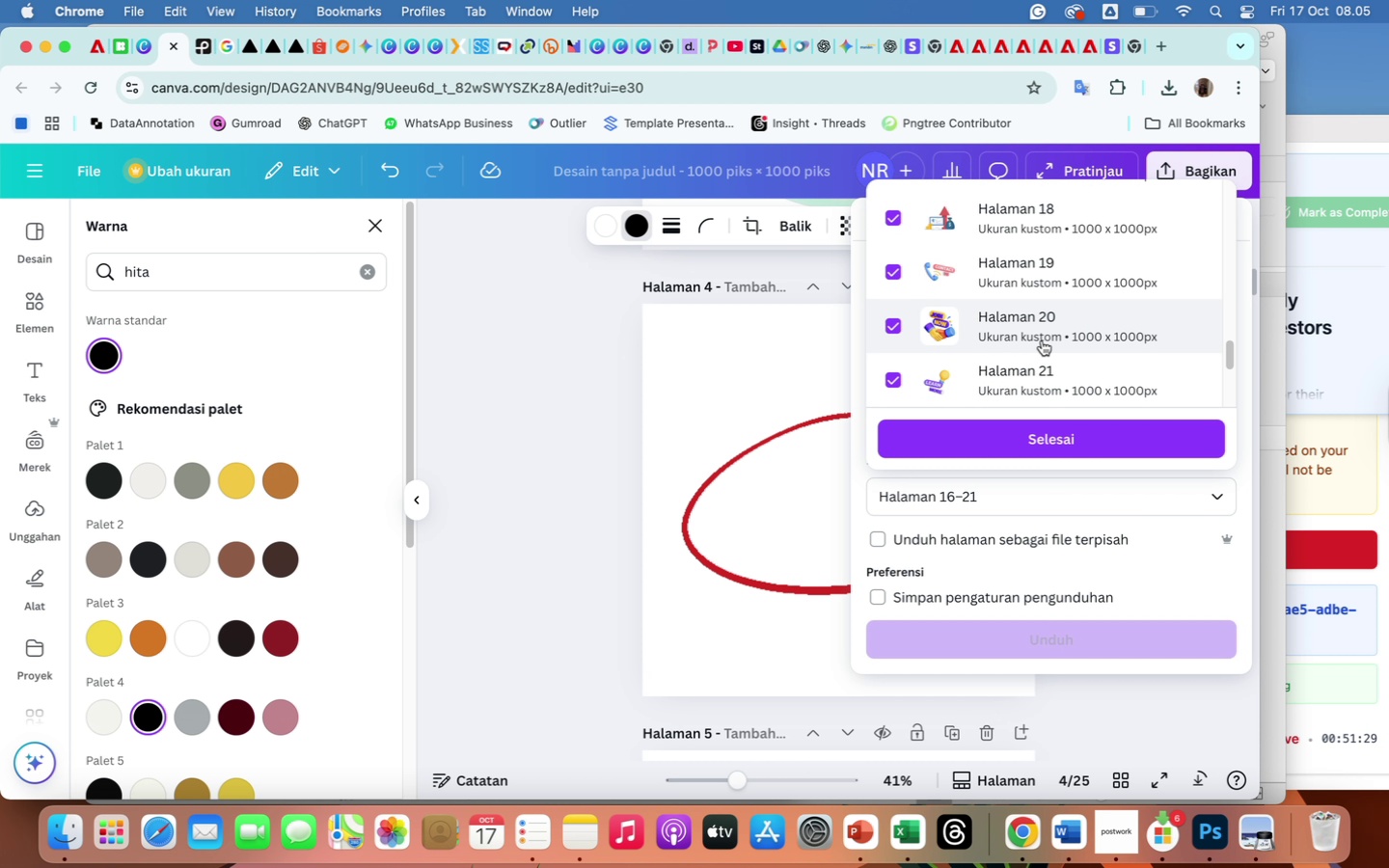 
scroll: coordinate [1042, 340], scroll_direction: down, amount: 29.0
 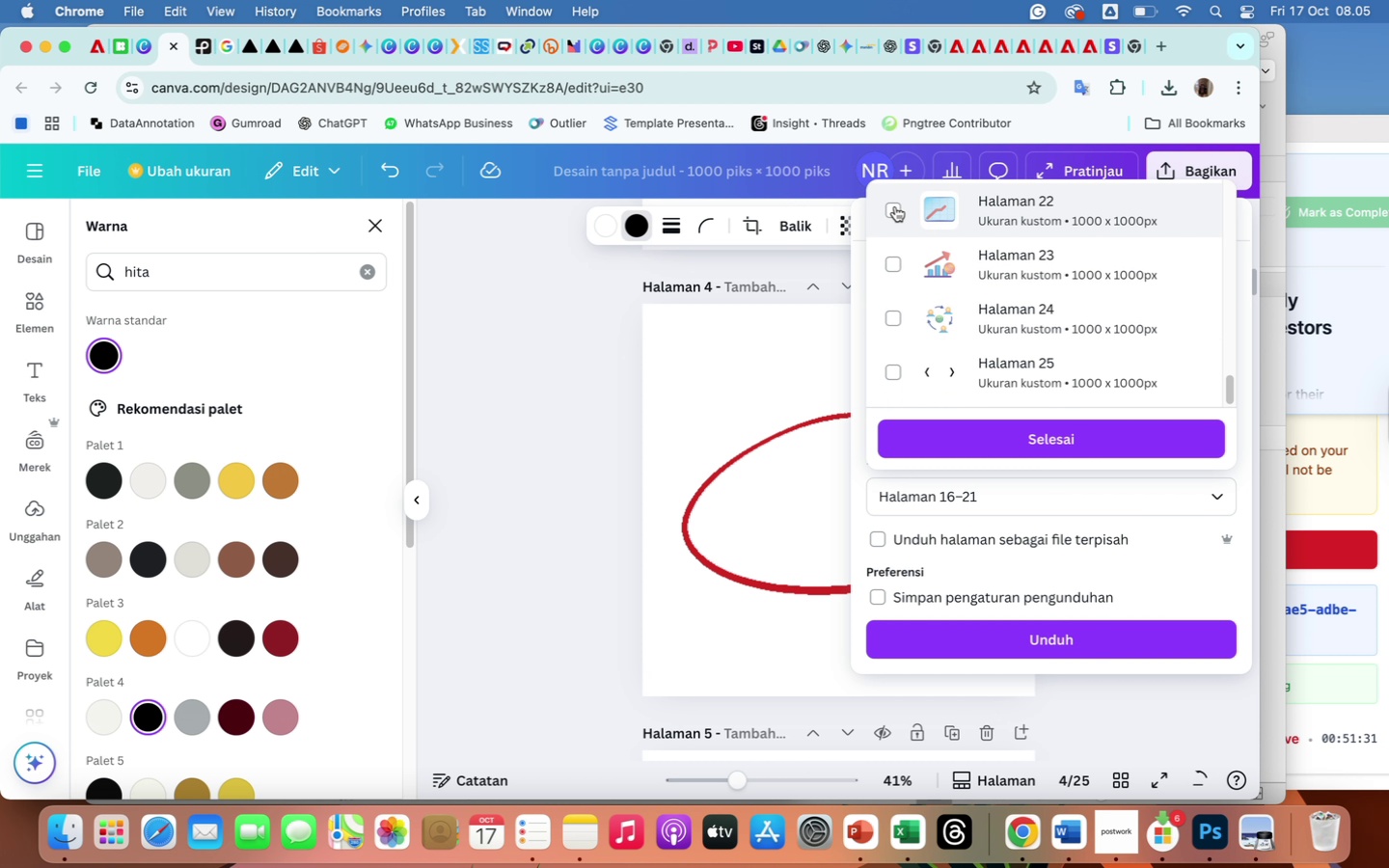 
left_click([895, 206])
 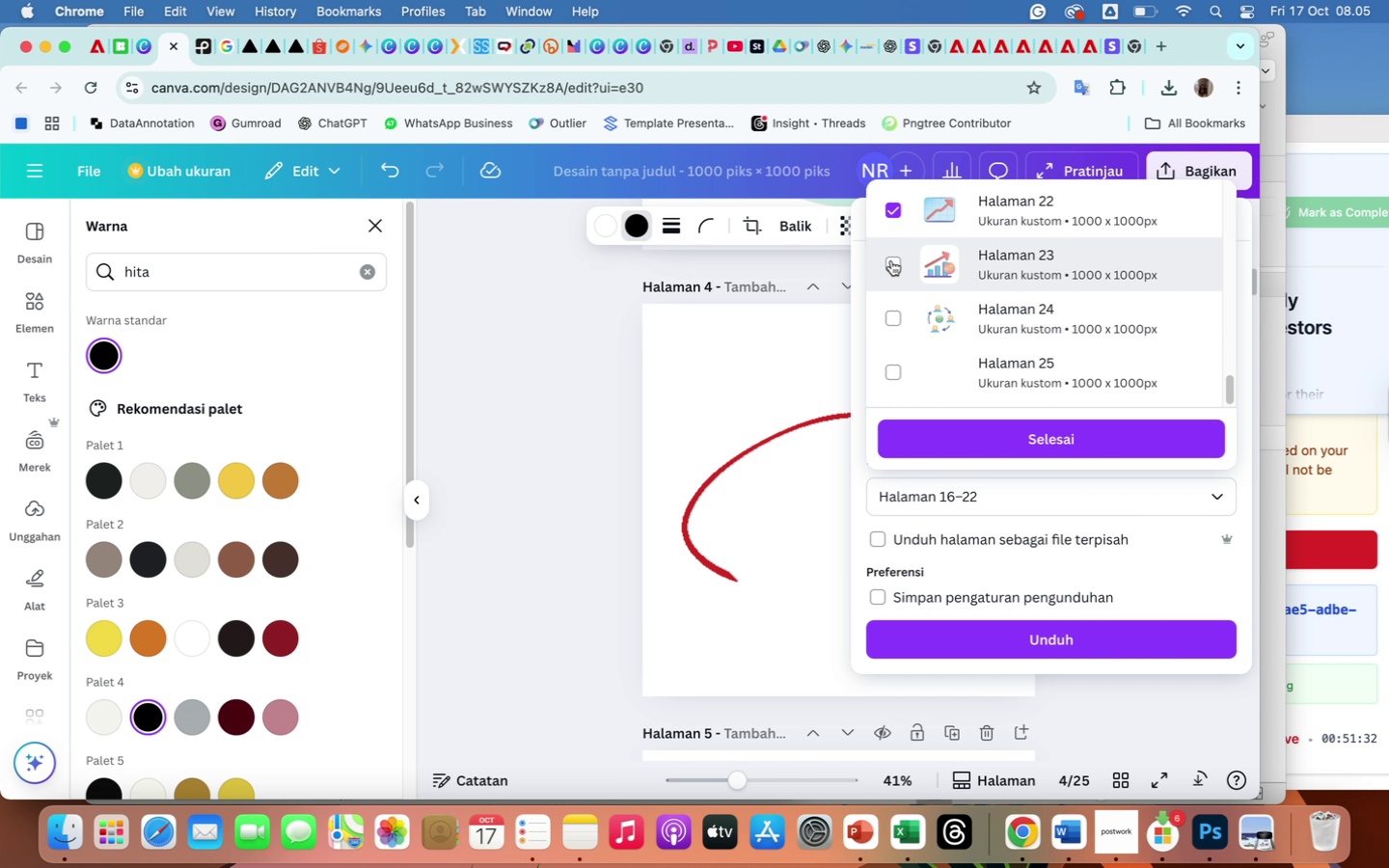 
left_click([891, 260])
 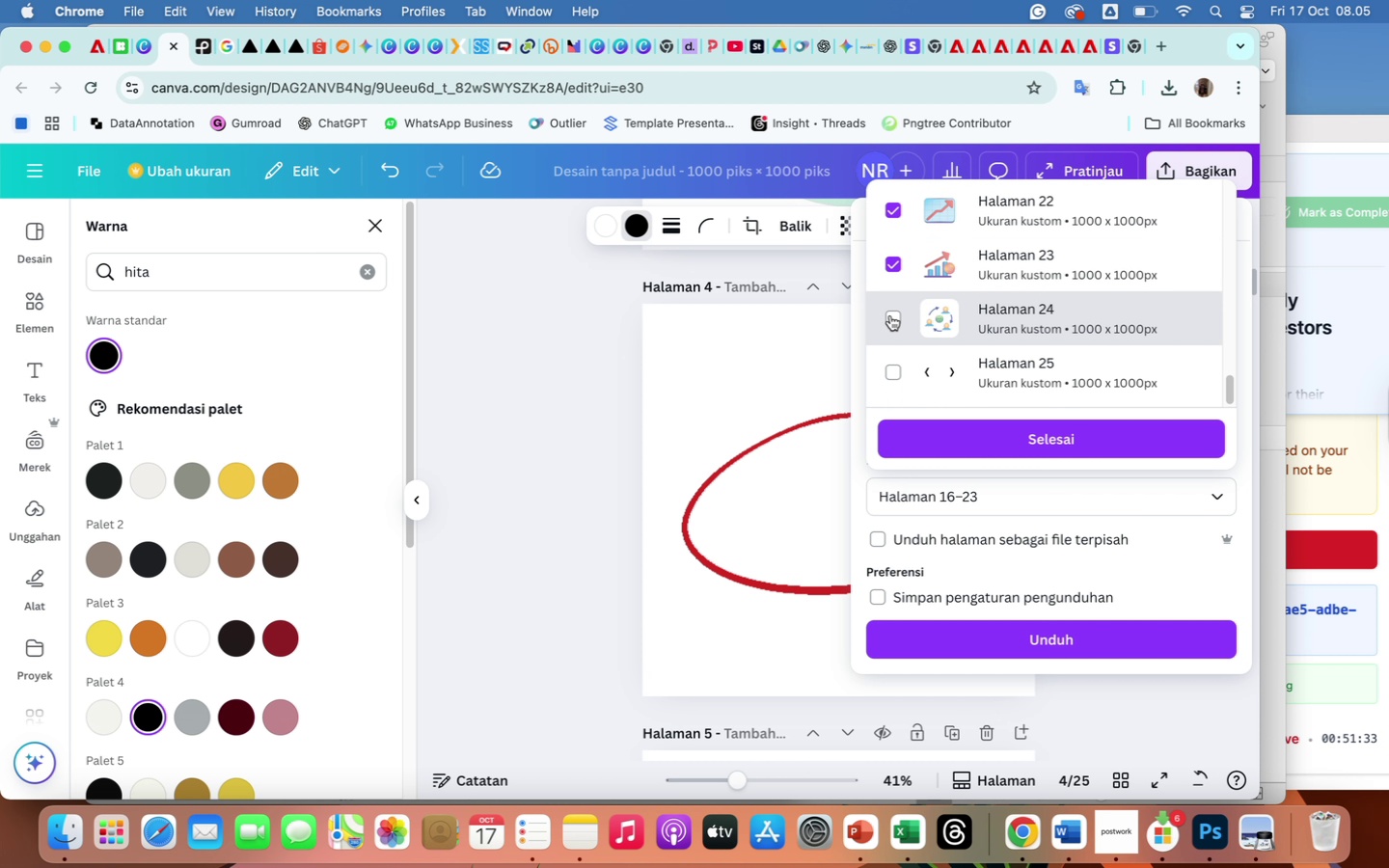 
left_click([890, 315])
 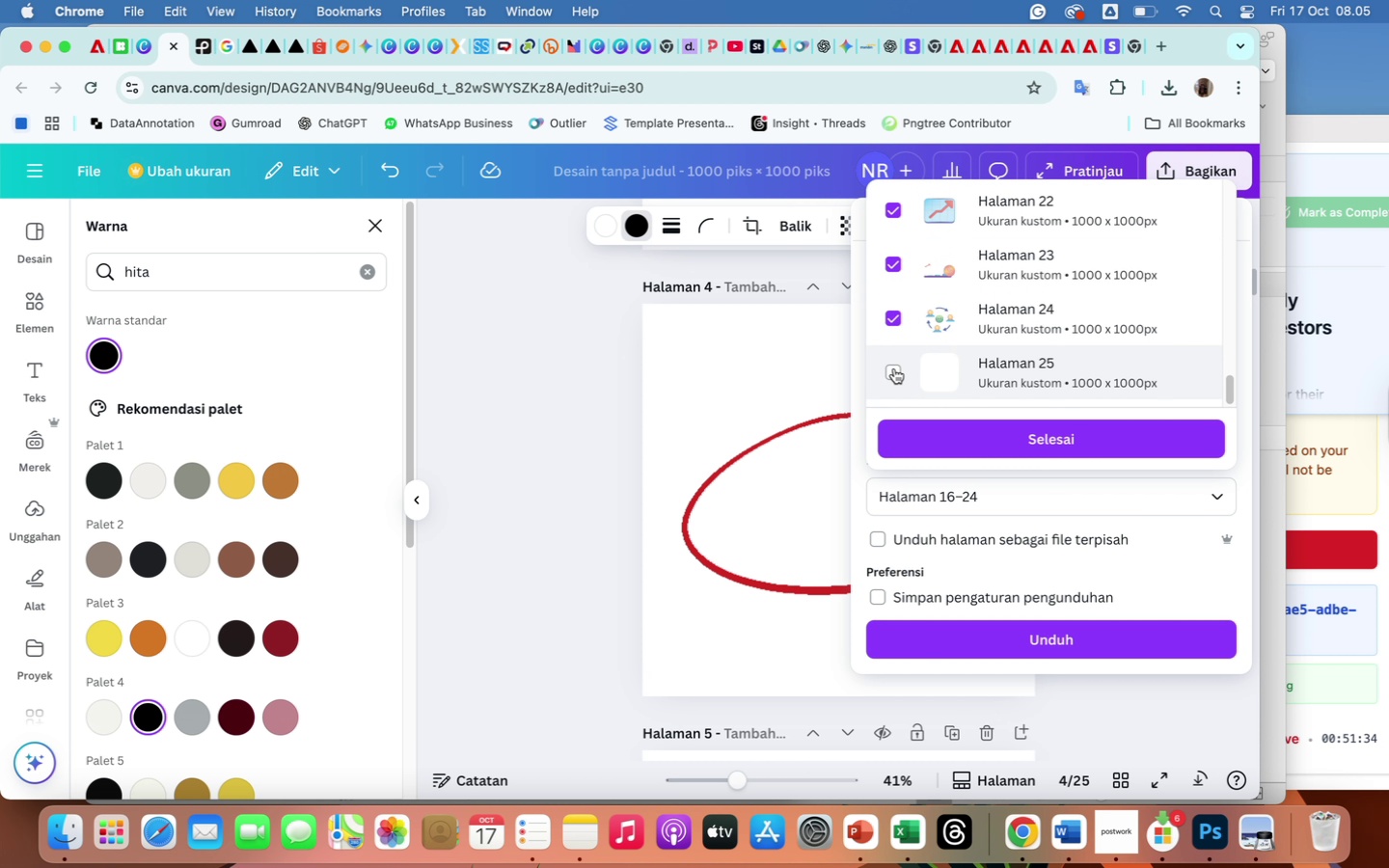 
left_click([894, 368])
 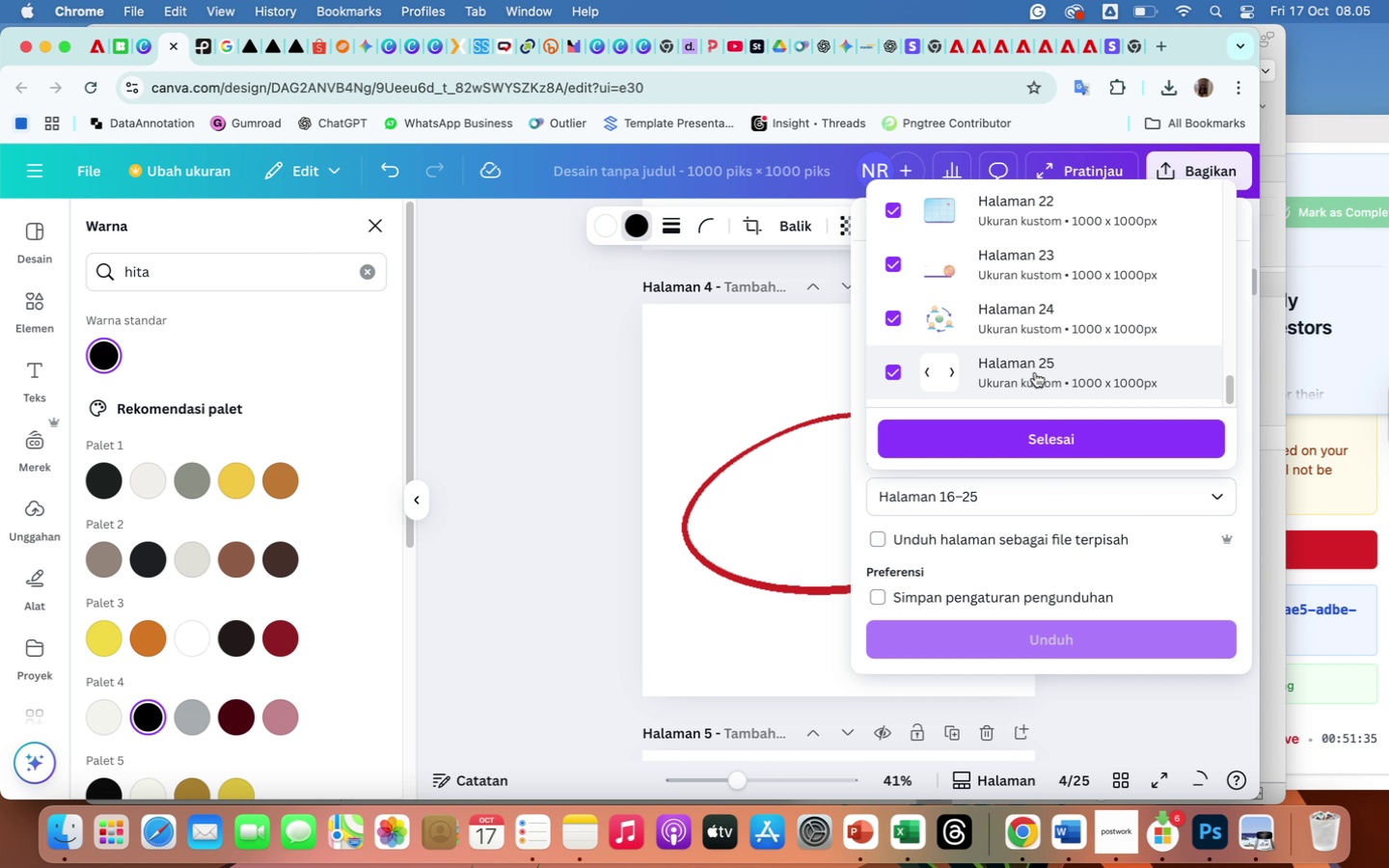 
scroll: coordinate [1035, 372], scroll_direction: down, amount: 19.0
 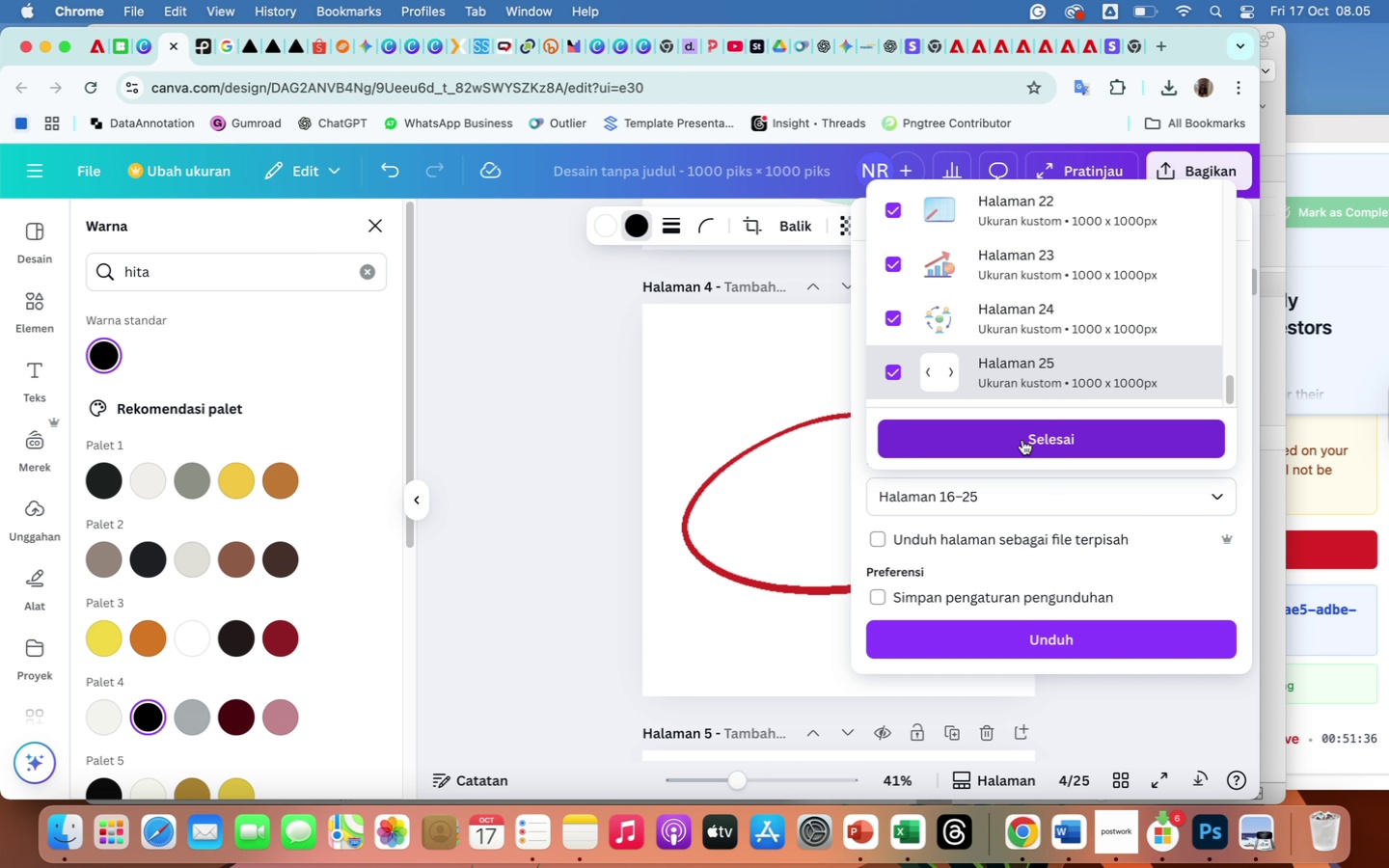 
left_click([1022, 440])
 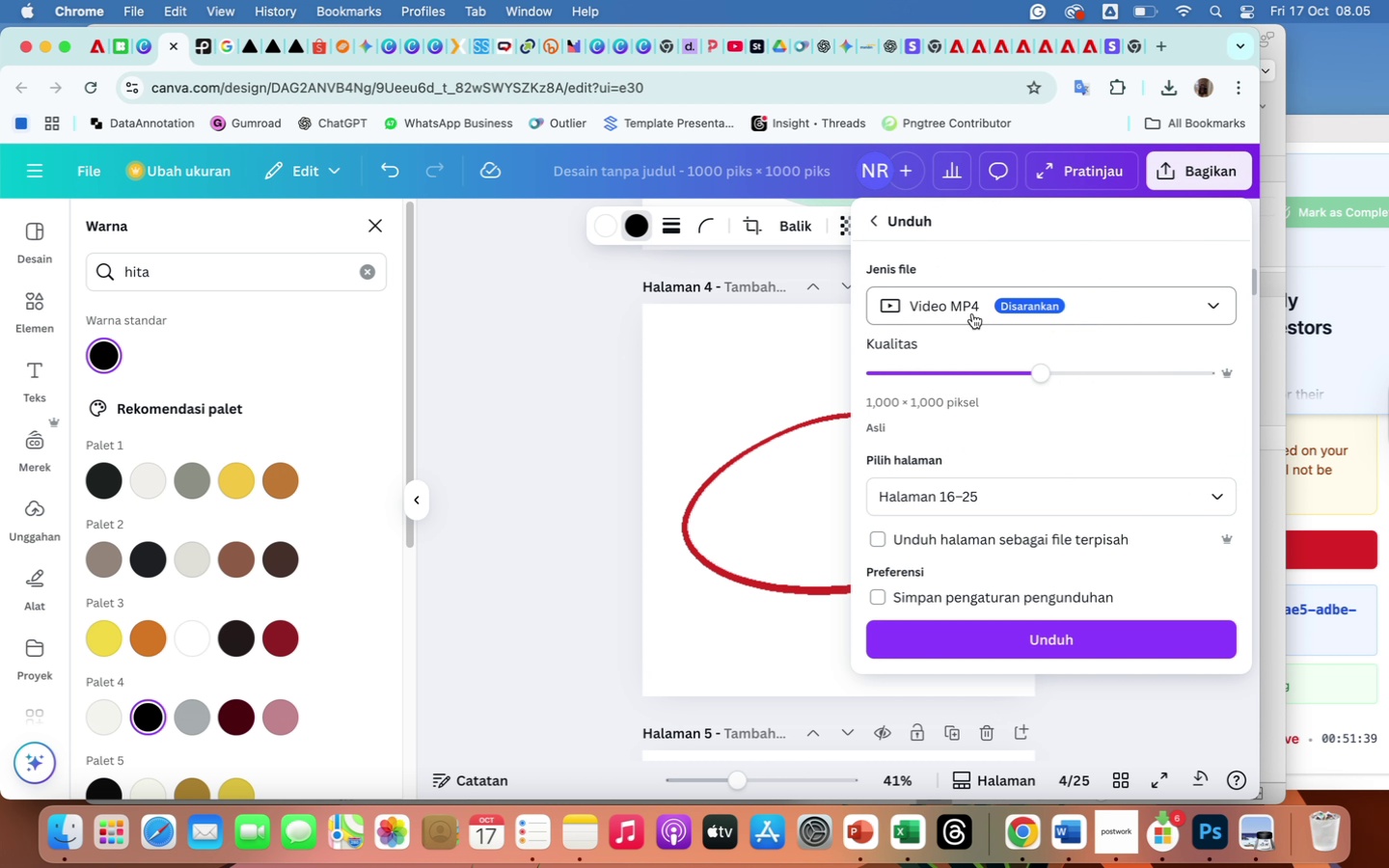 
left_click([972, 313])
 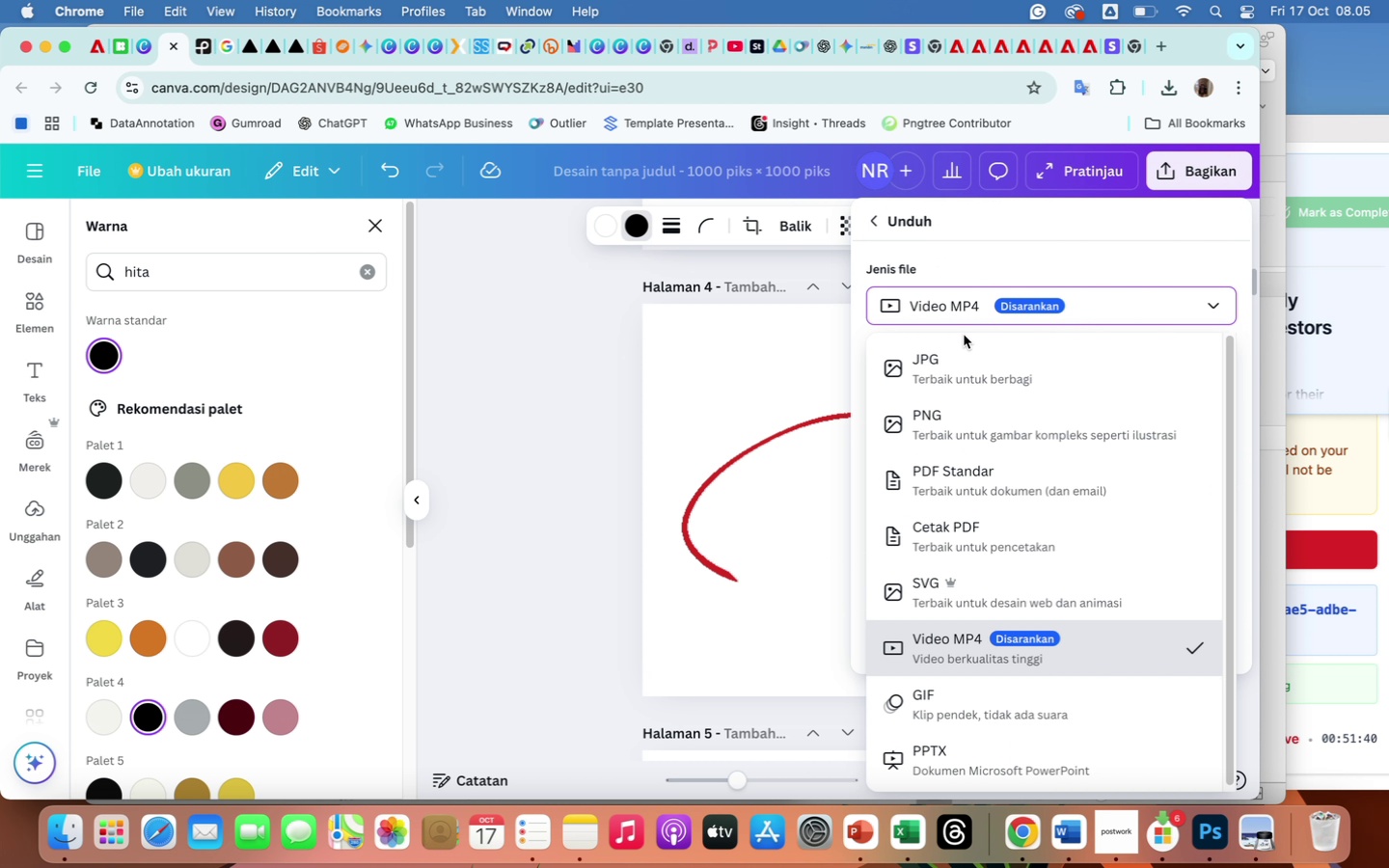 
mouse_move([958, 355])
 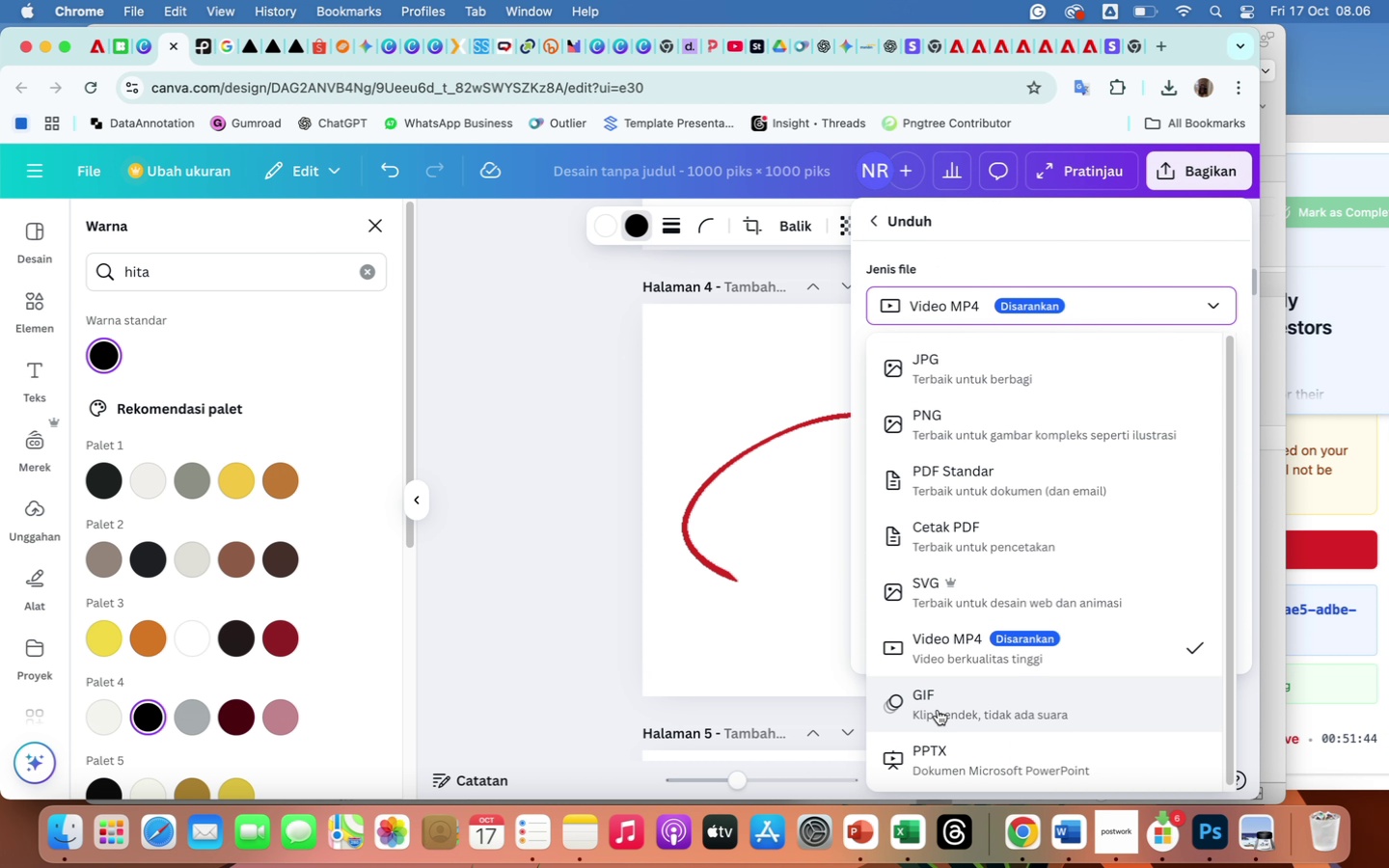 
left_click([938, 710])
 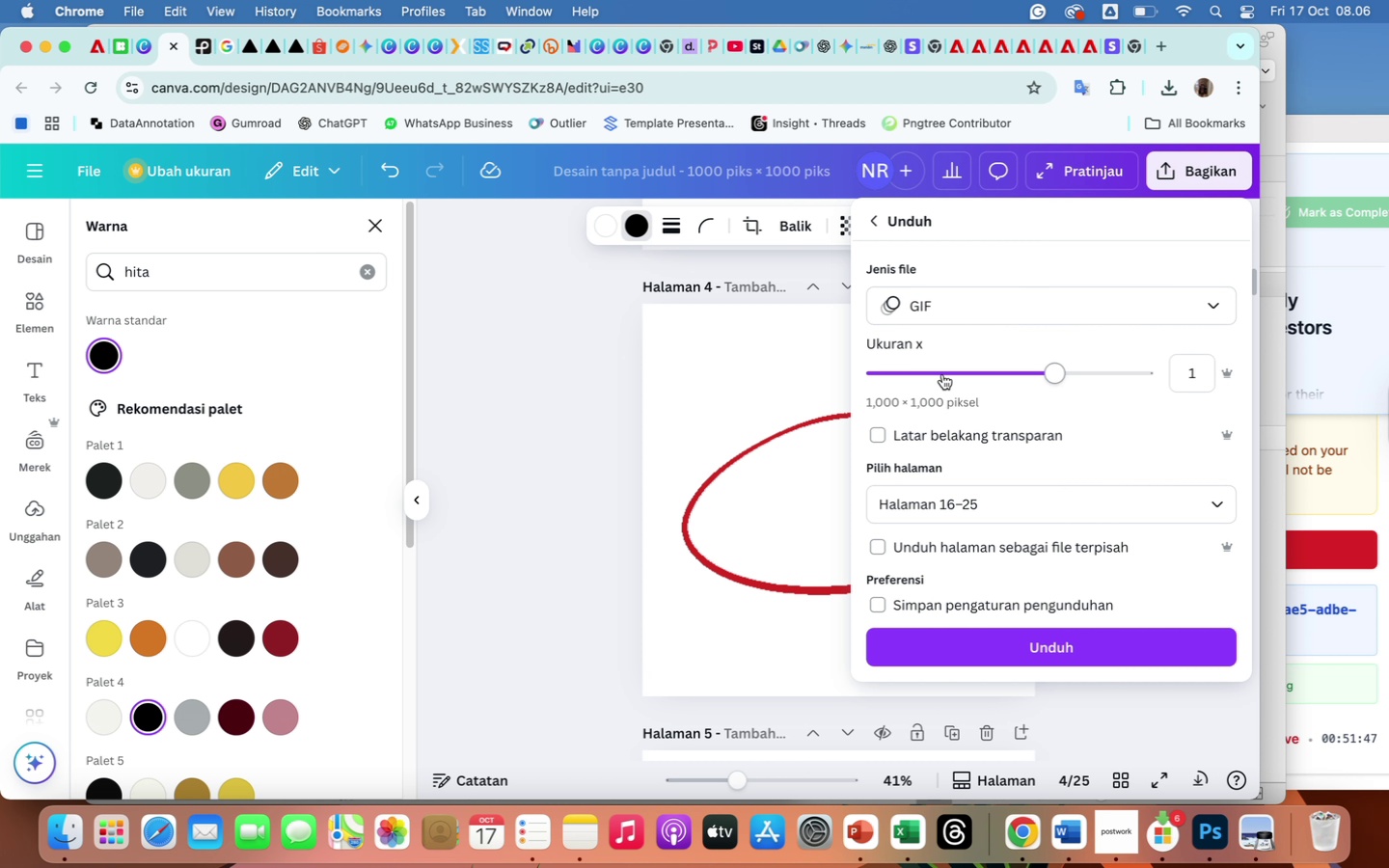 
left_click([942, 375])
 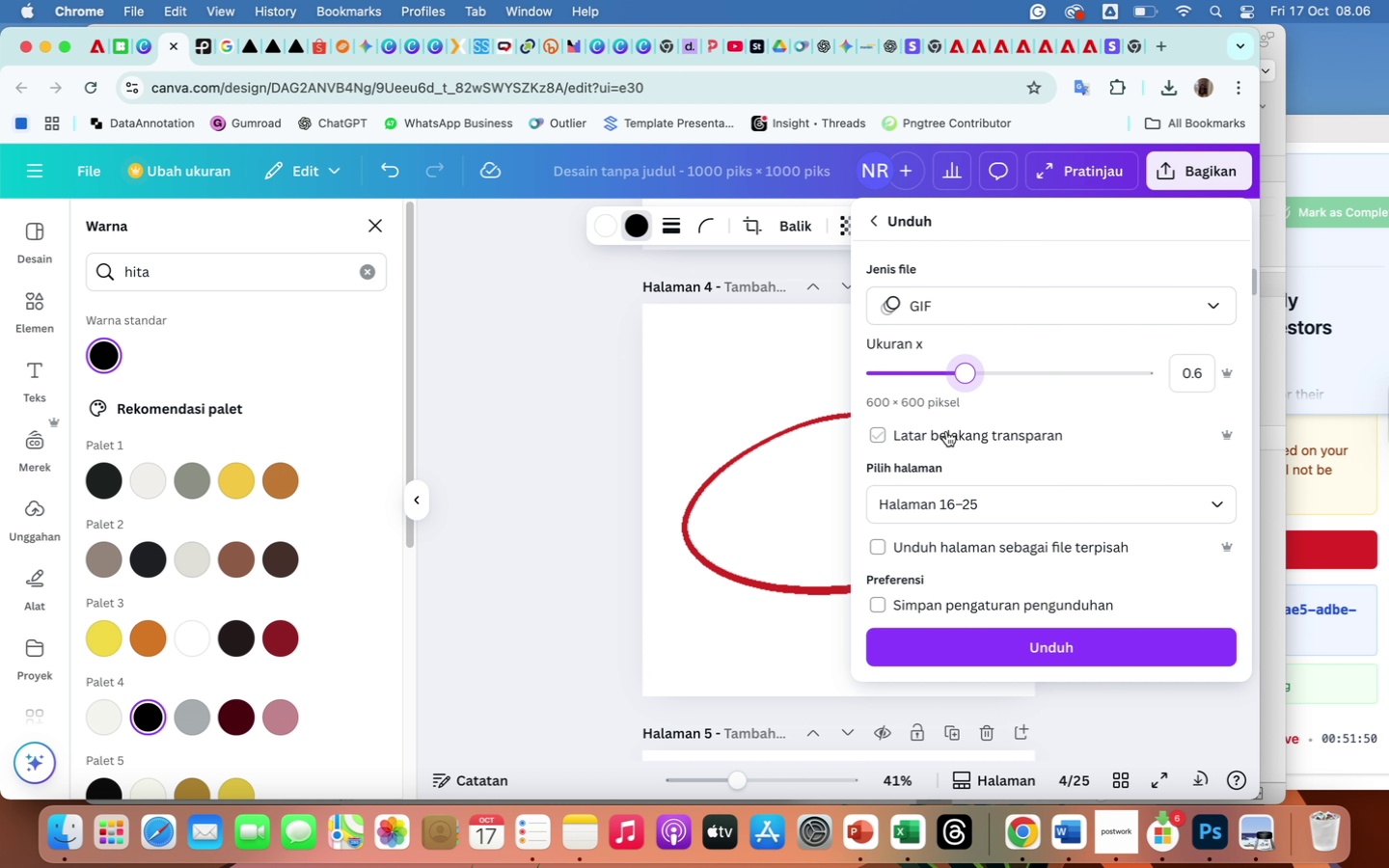 
left_click([946, 431])
 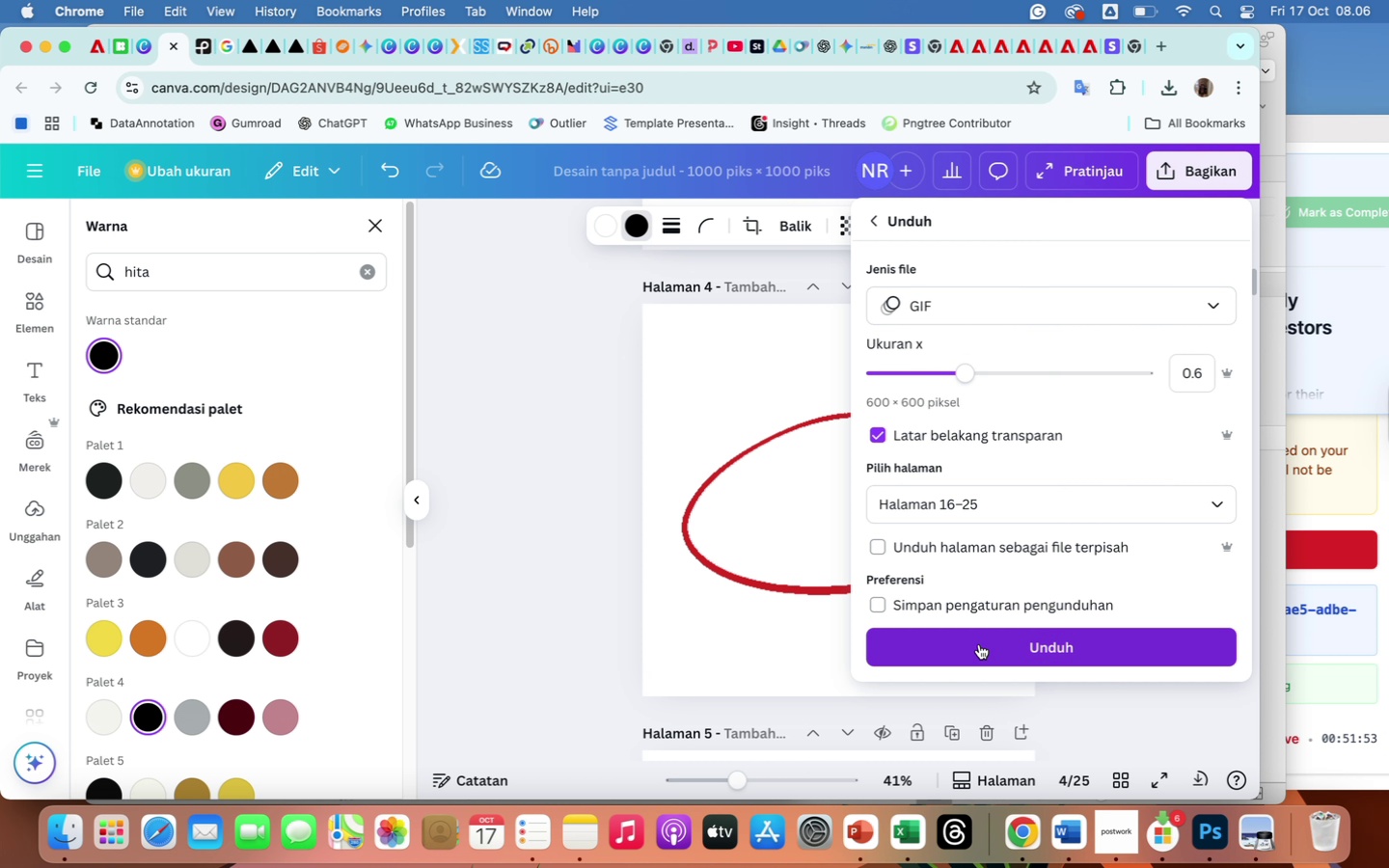 
left_click([975, 640])
 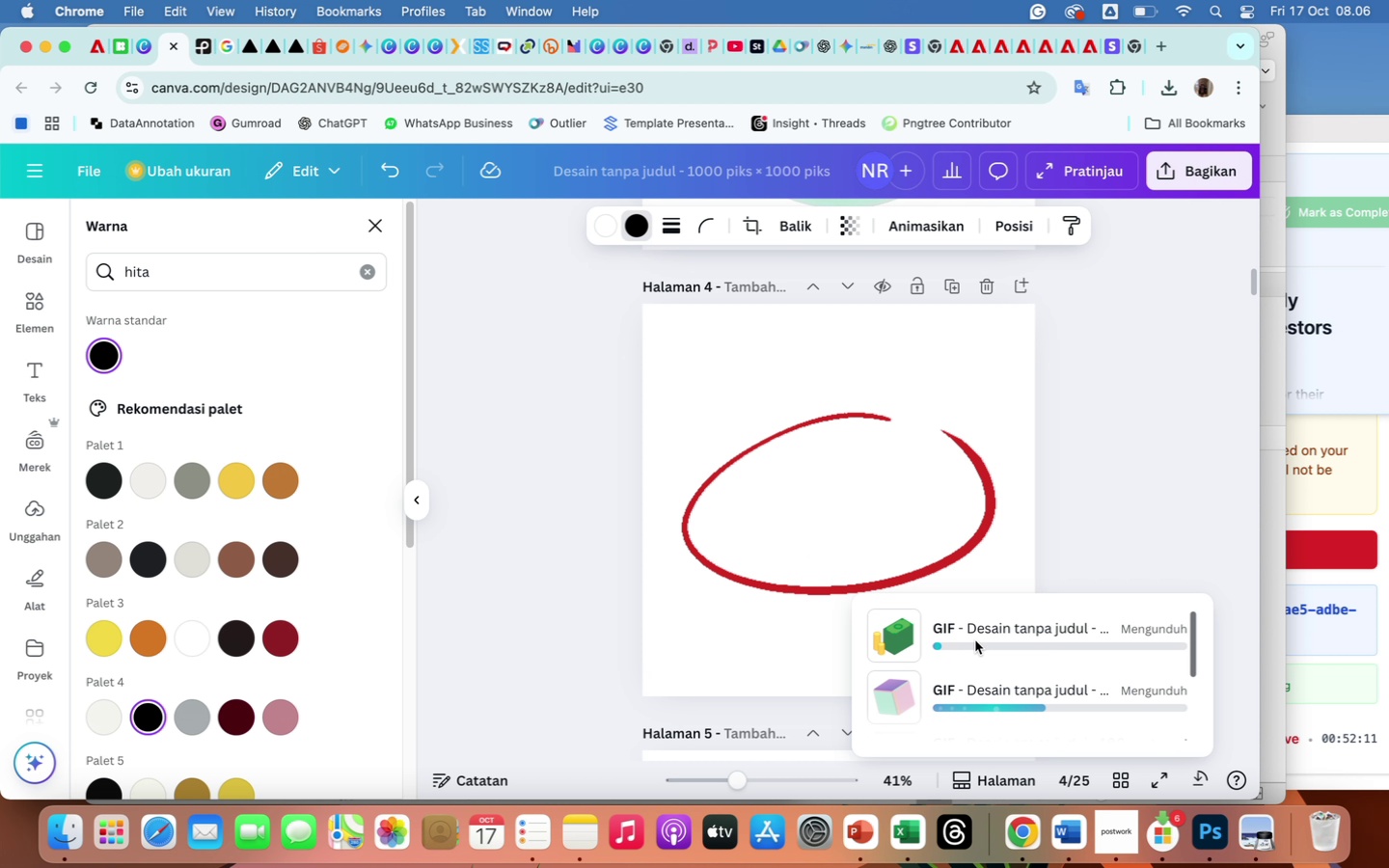 
wait(21.9)
 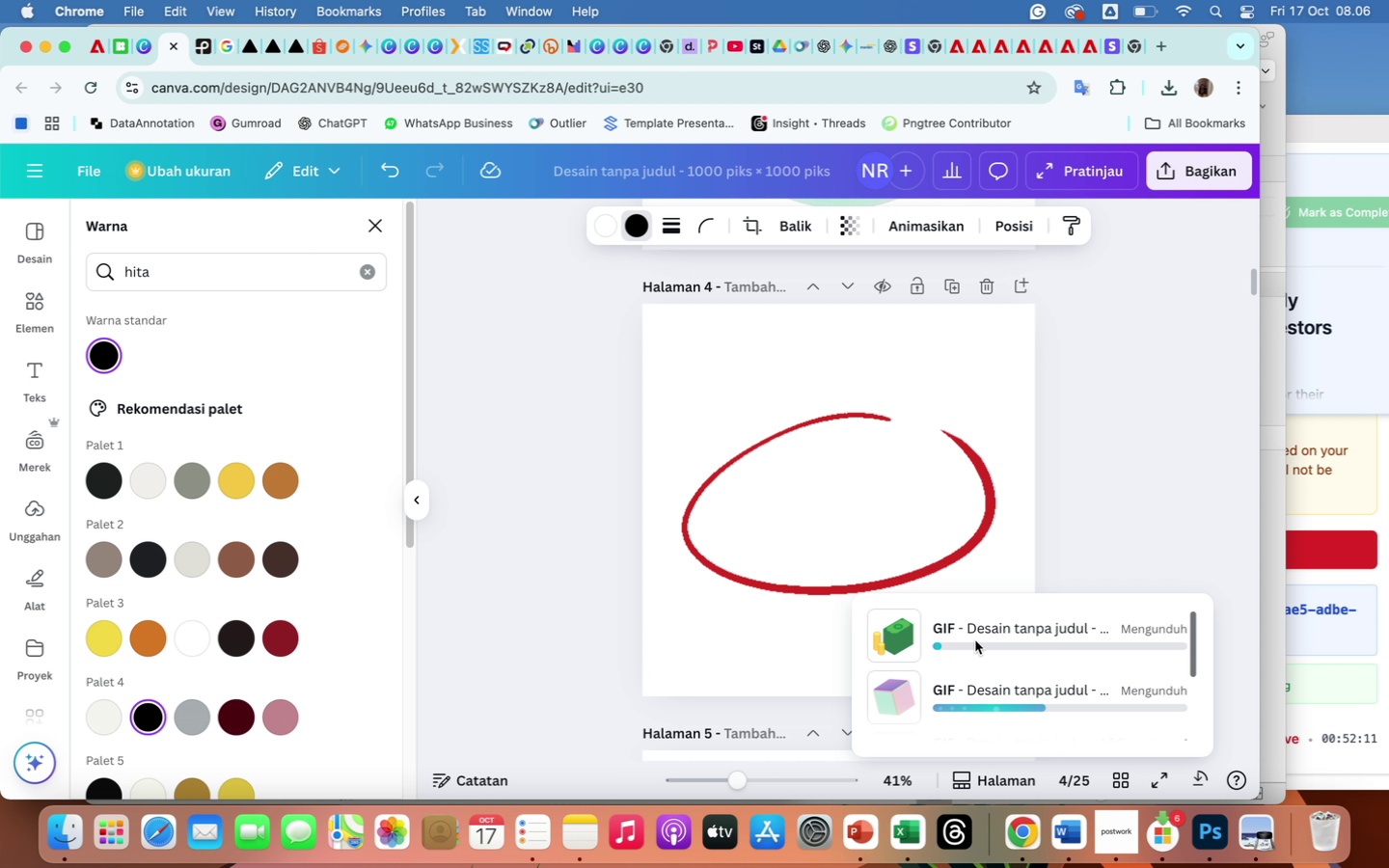 
left_click([858, 844])